 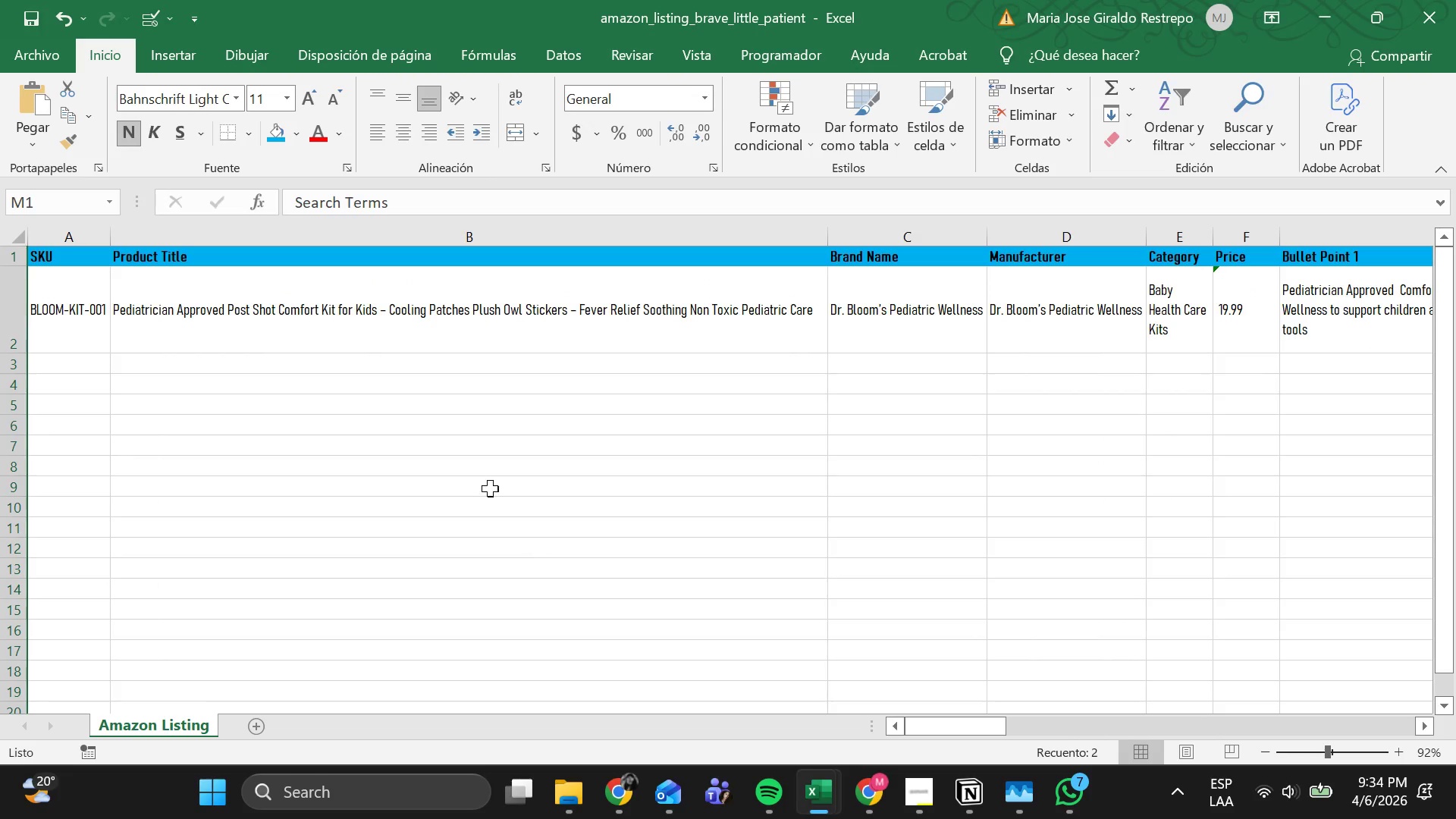 
left_click([354, 424])
 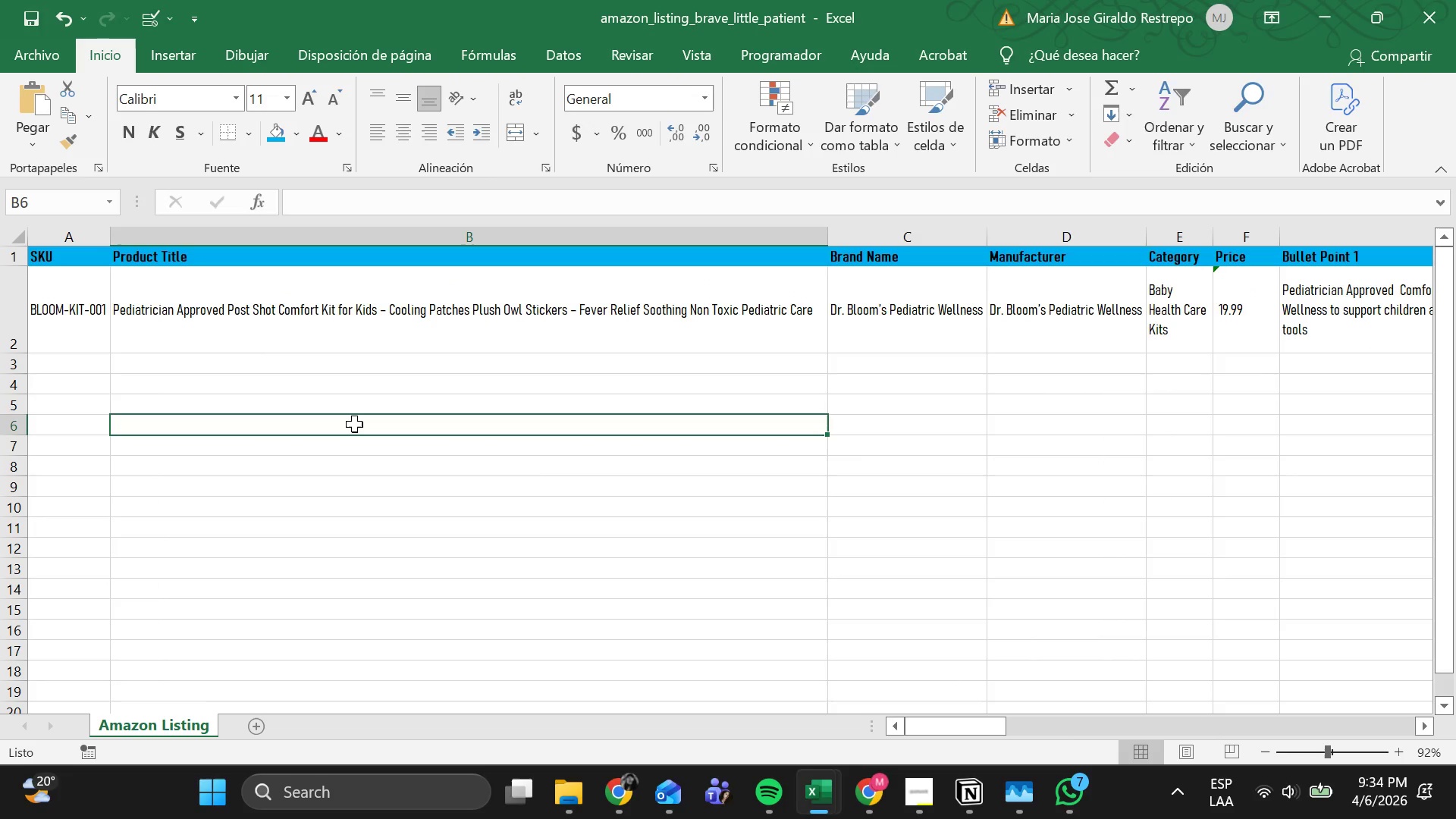 
key(Control+V)
 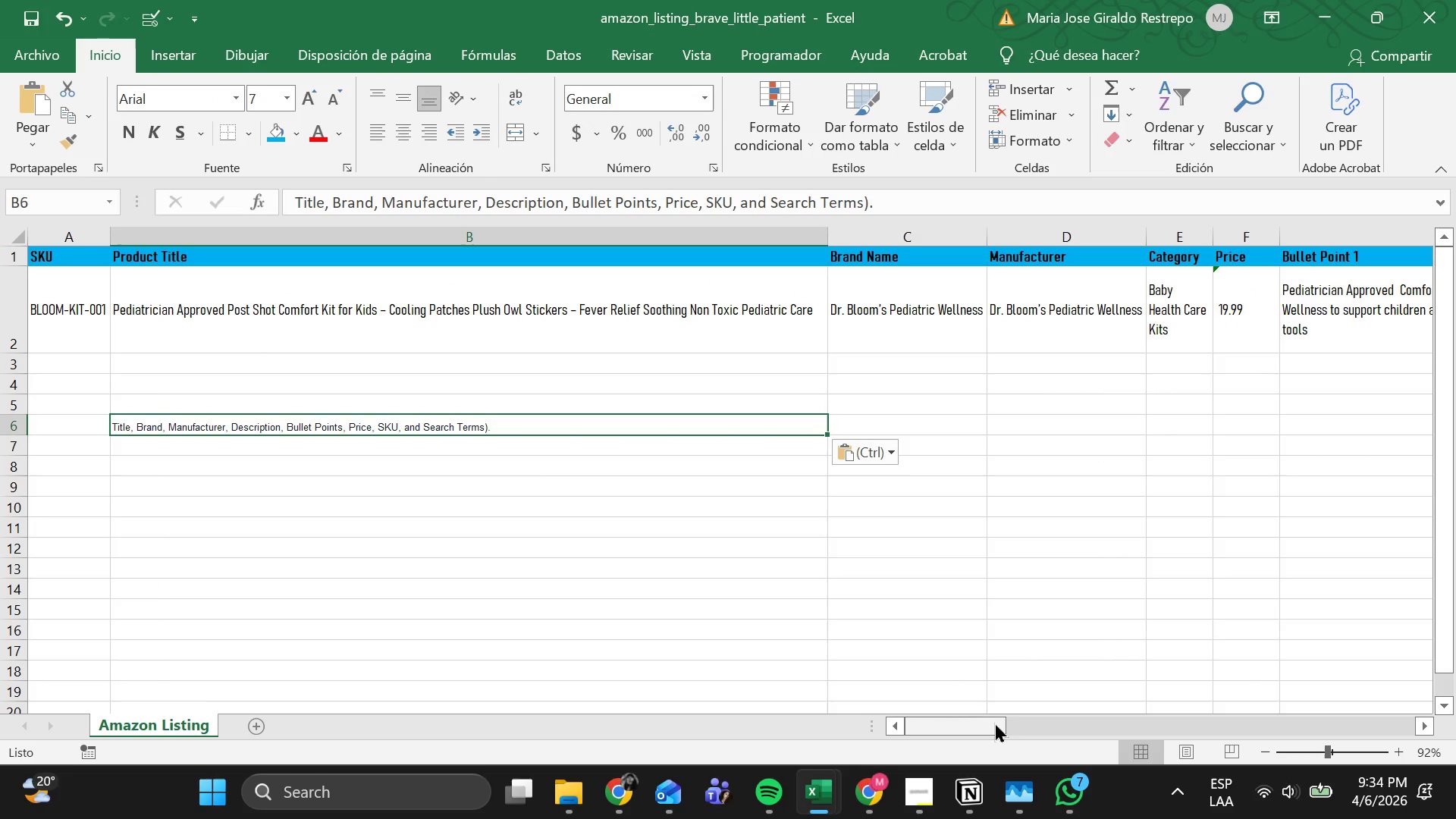 
left_click_drag(start_coordinate=[981, 731], to_coordinate=[977, 728])
 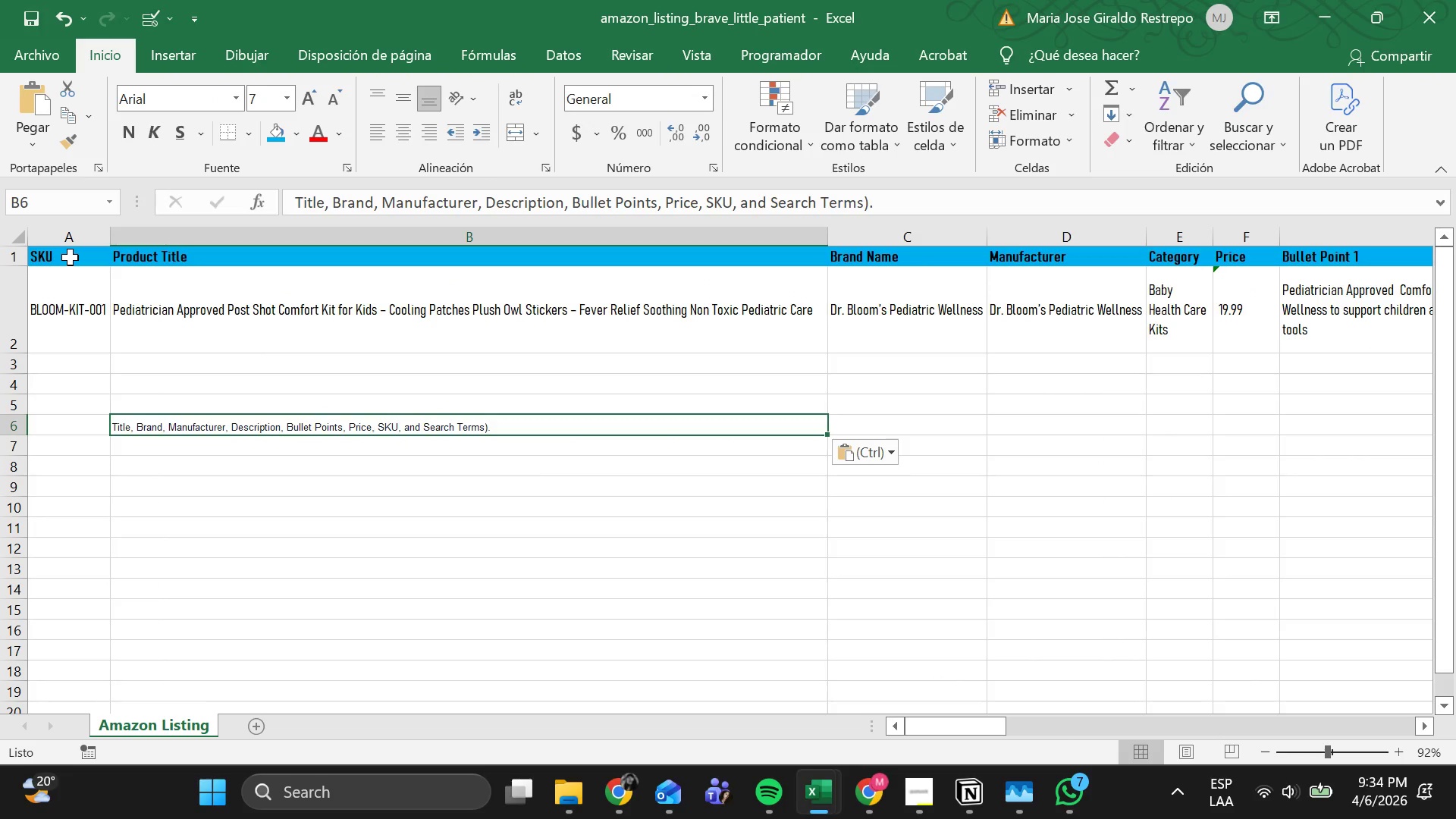 
left_click([66, 257])
 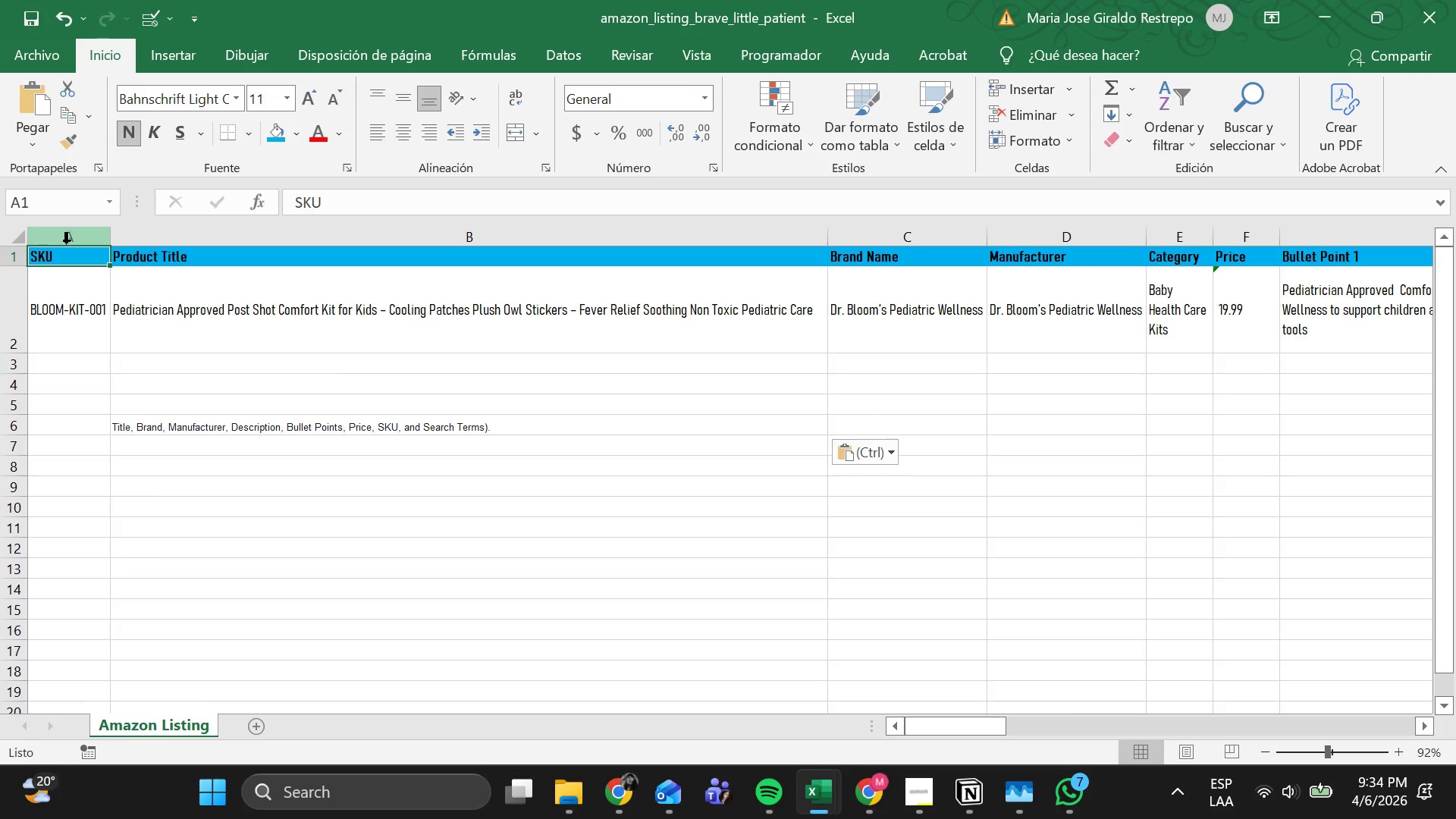 
left_click([66, 243])
 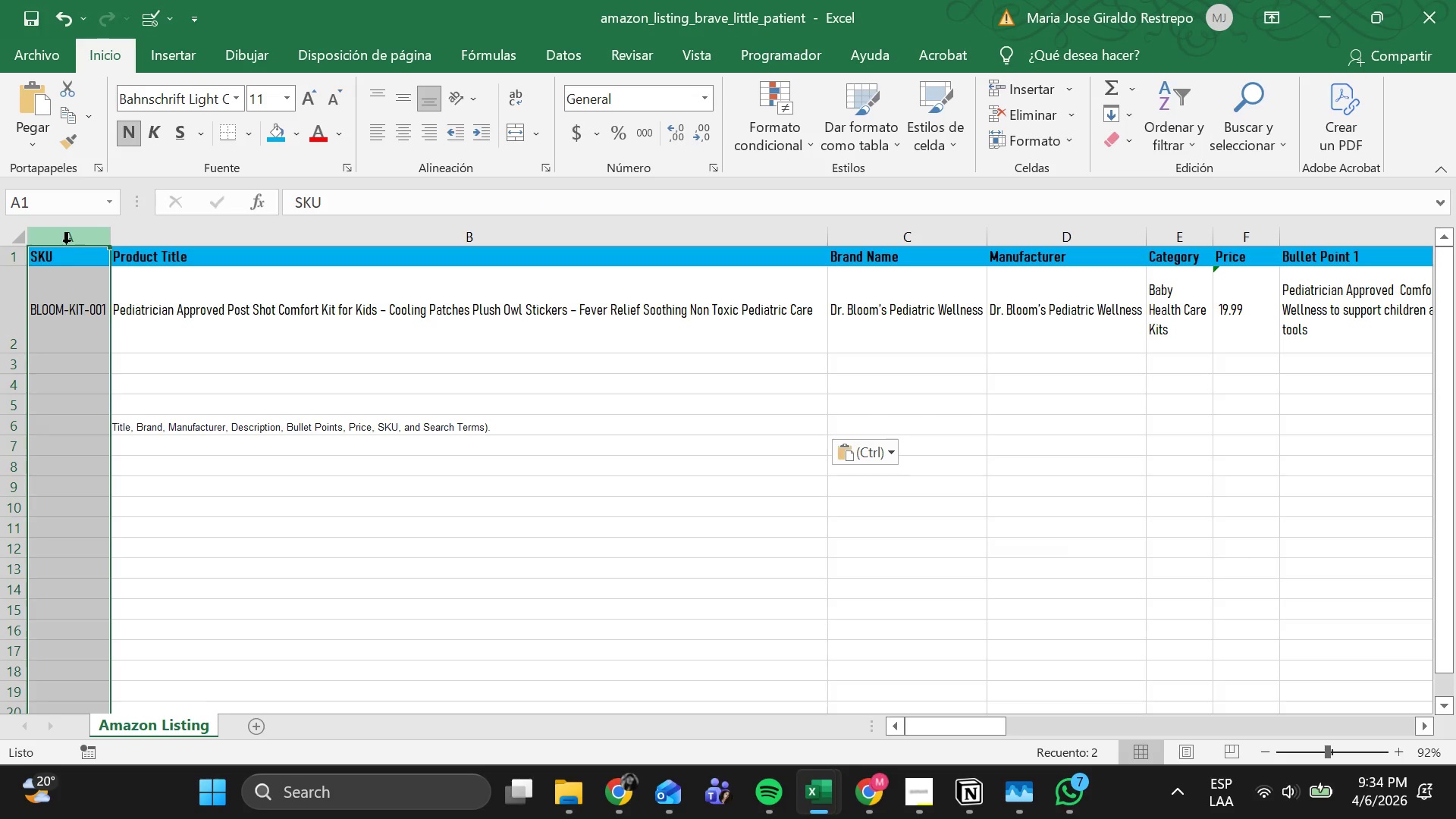 
key(Control+X)
 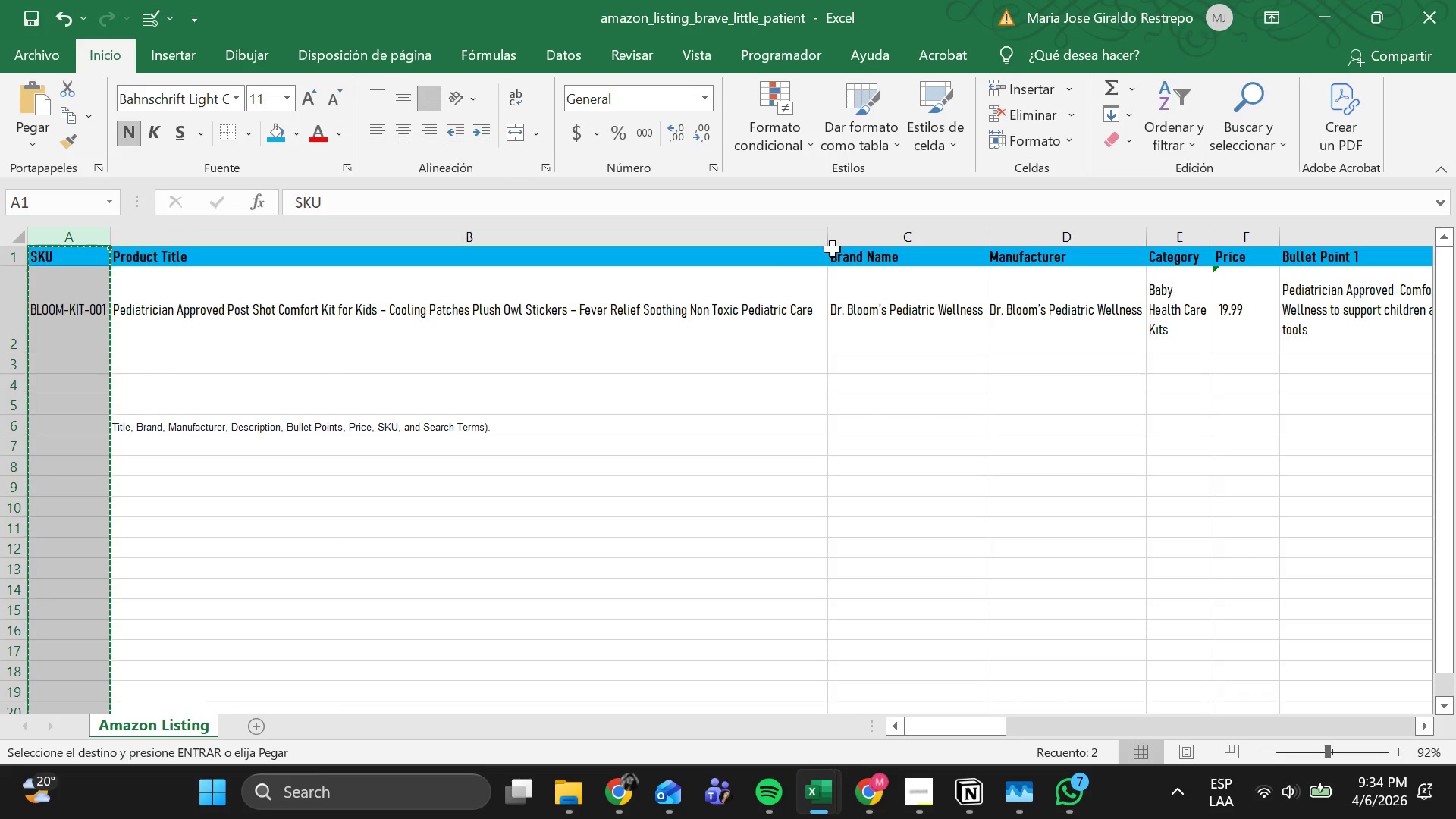 
mouse_move([881, 237])
 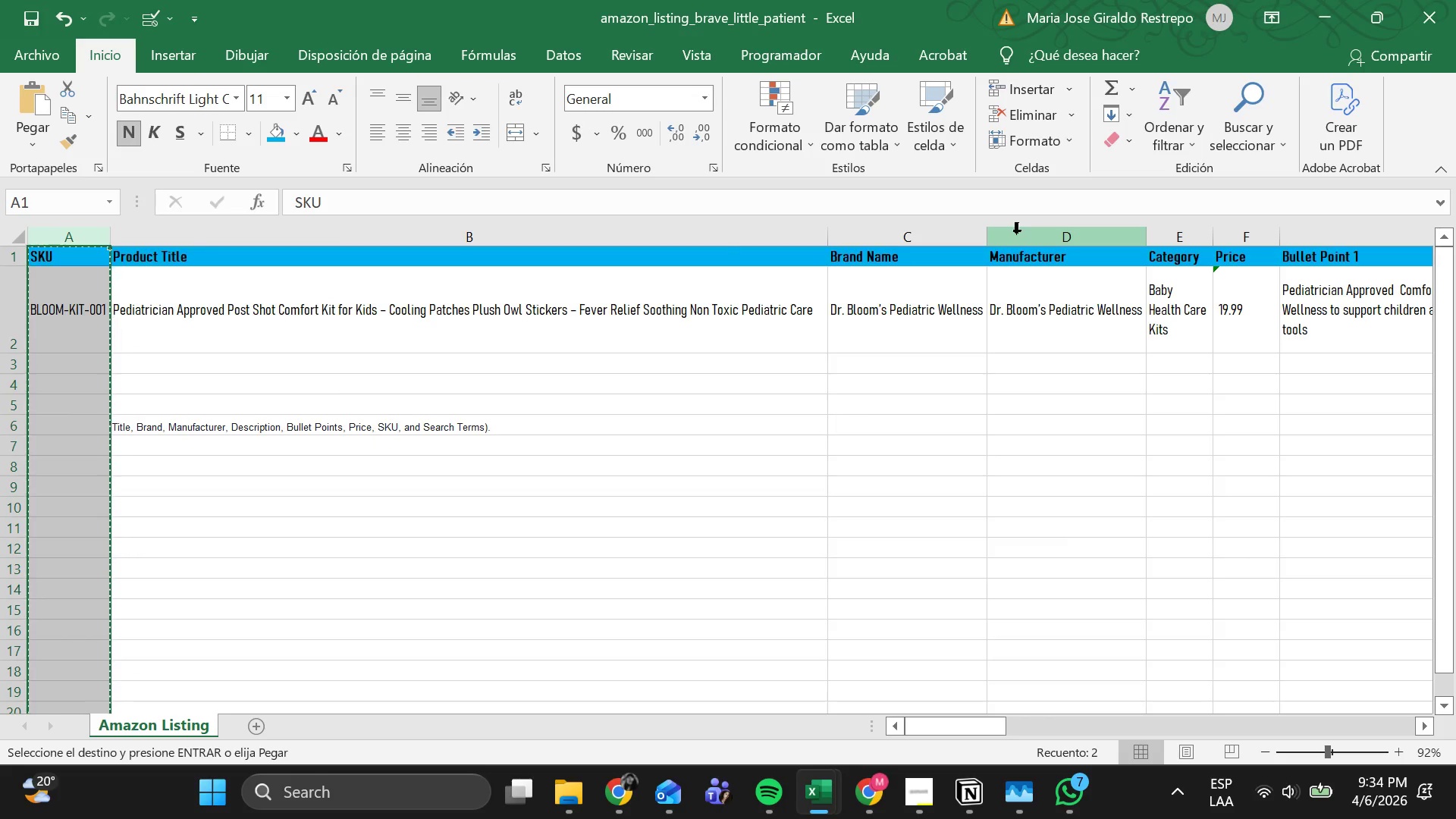 
left_click([1016, 234])
 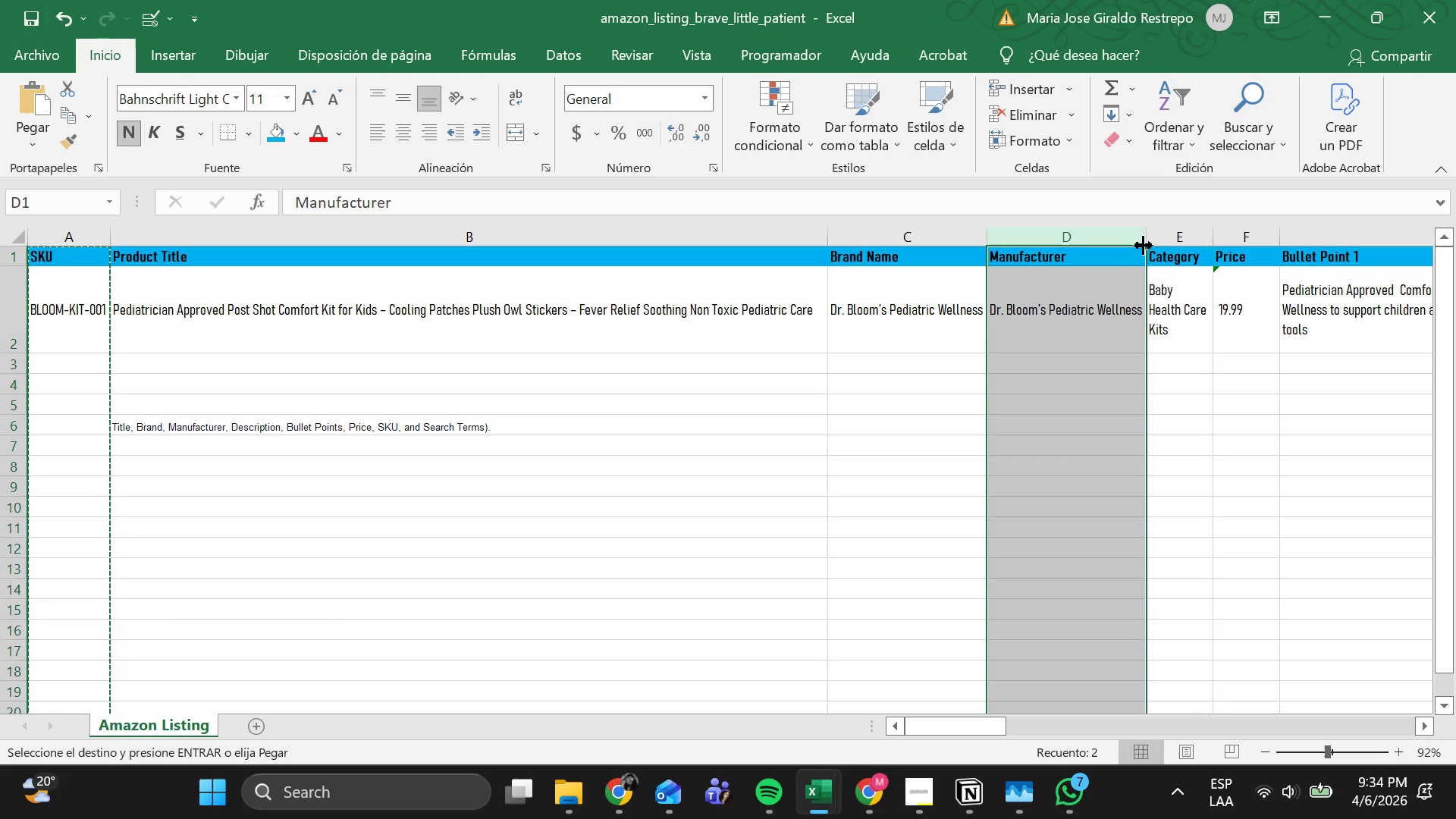 
wait(9.33)
 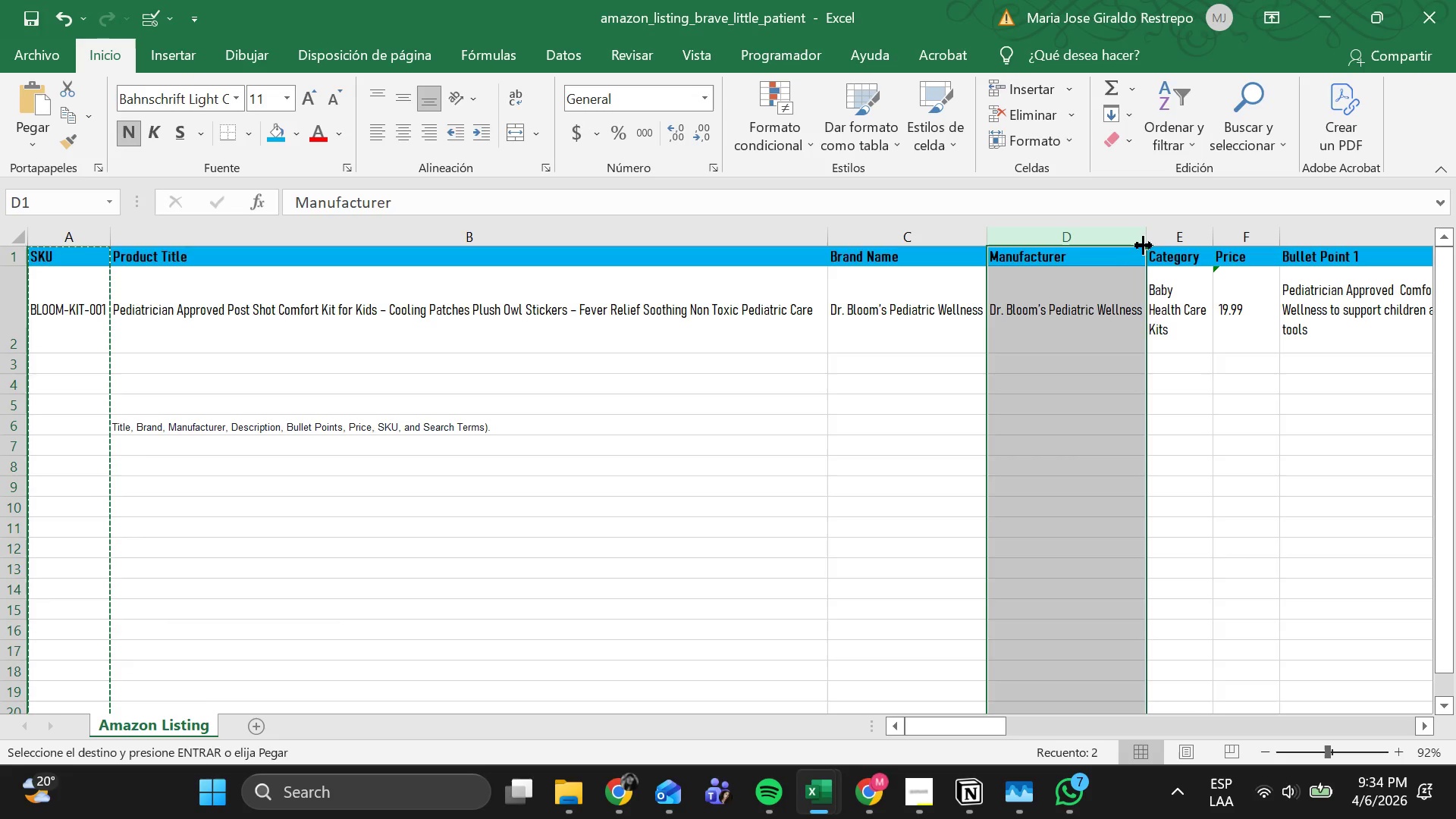 
left_click_drag(start_coordinate=[980, 726], to_coordinate=[1260, 705])
 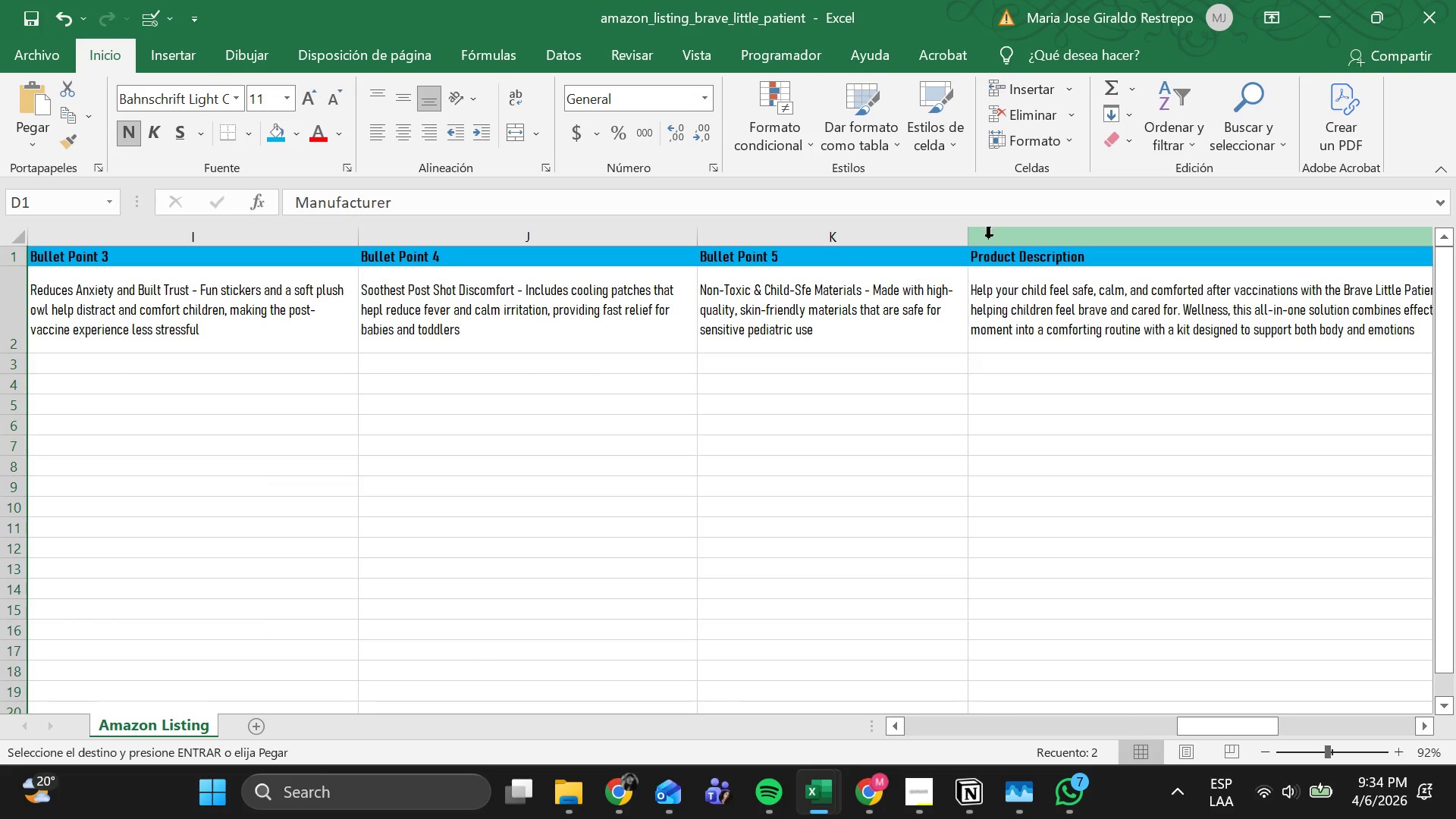 
right_click([990, 238])
 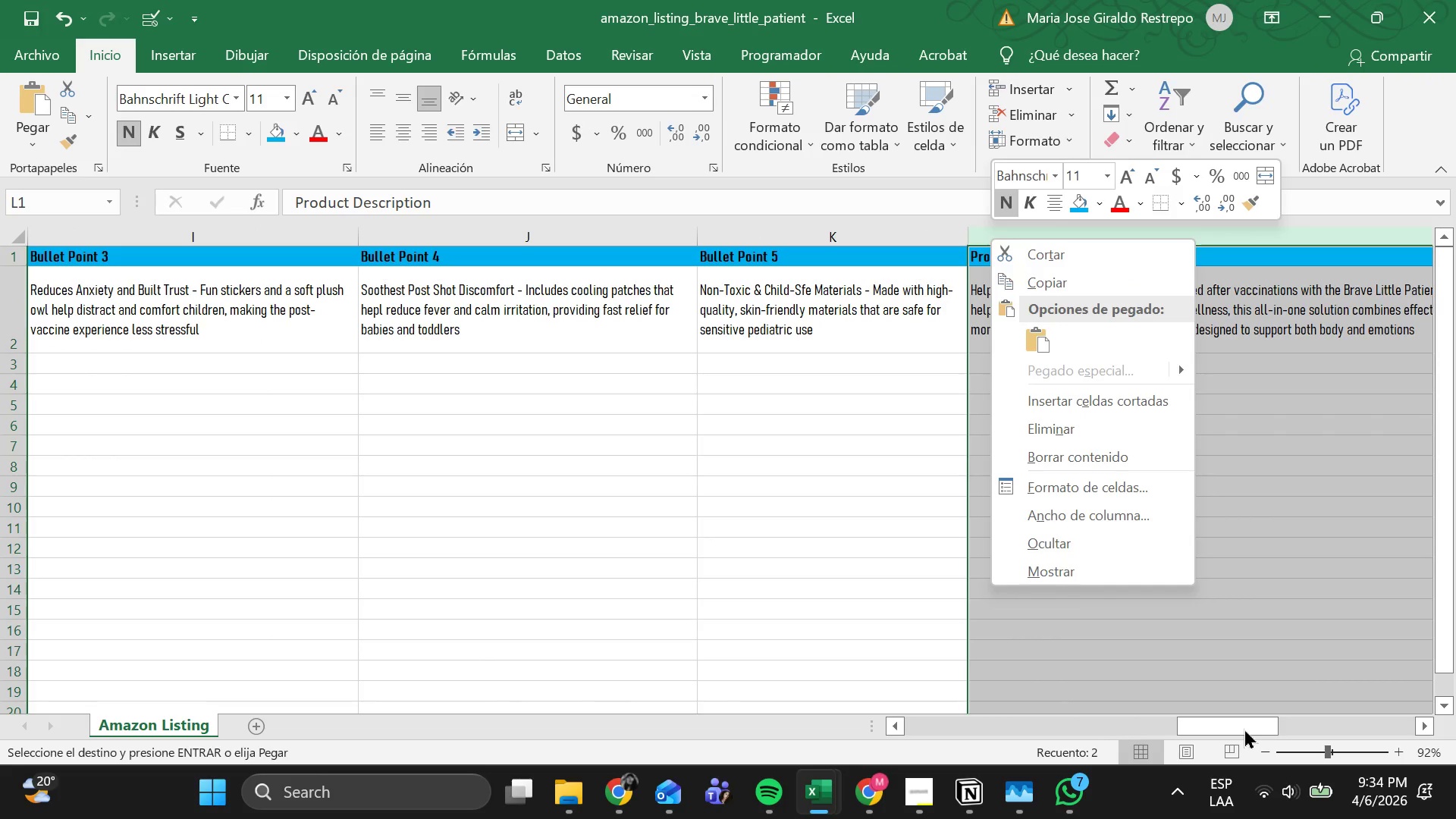 
left_click([1244, 728])
 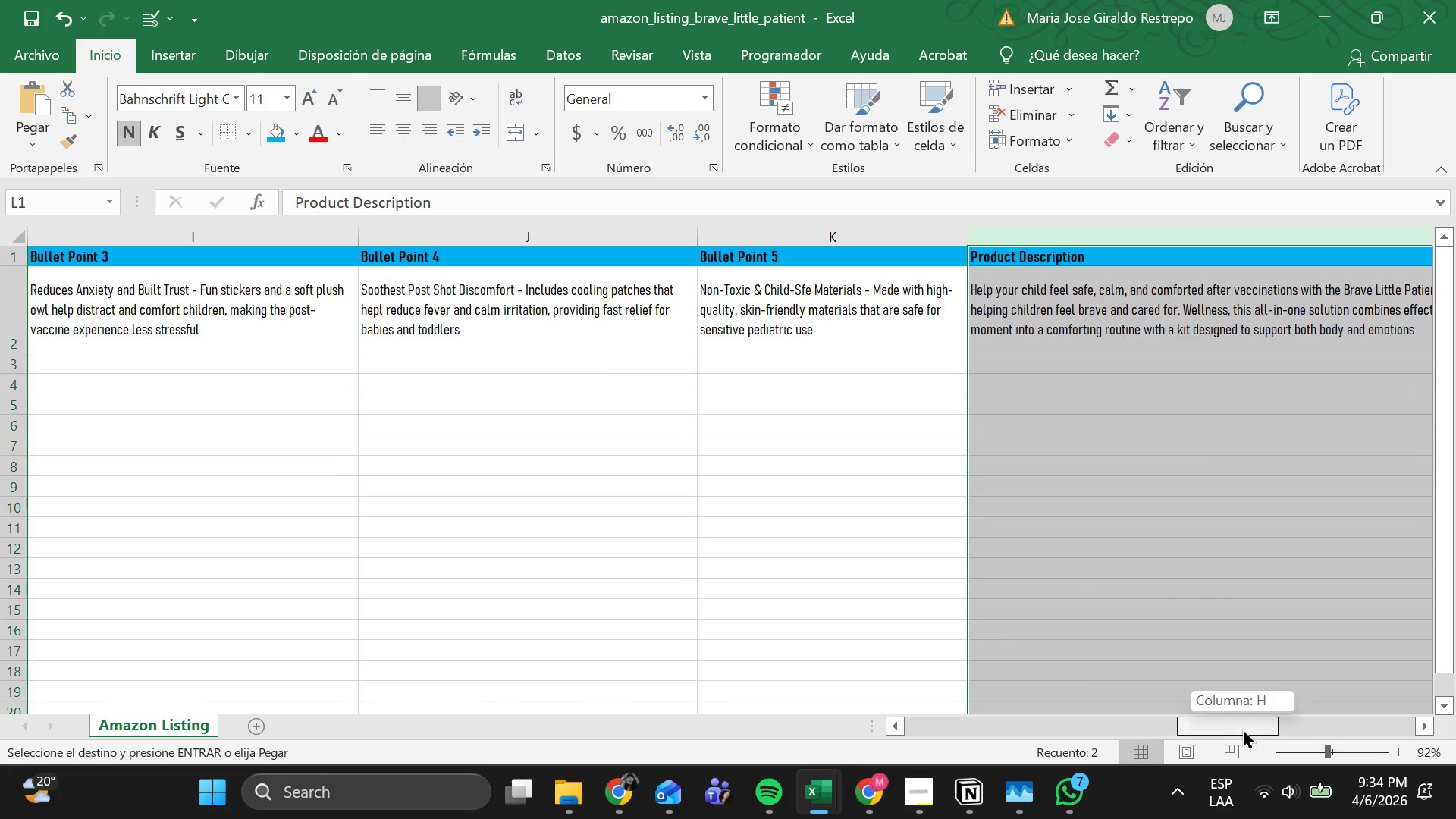 
left_click_drag(start_coordinate=[1242, 728], to_coordinate=[1376, 707])
 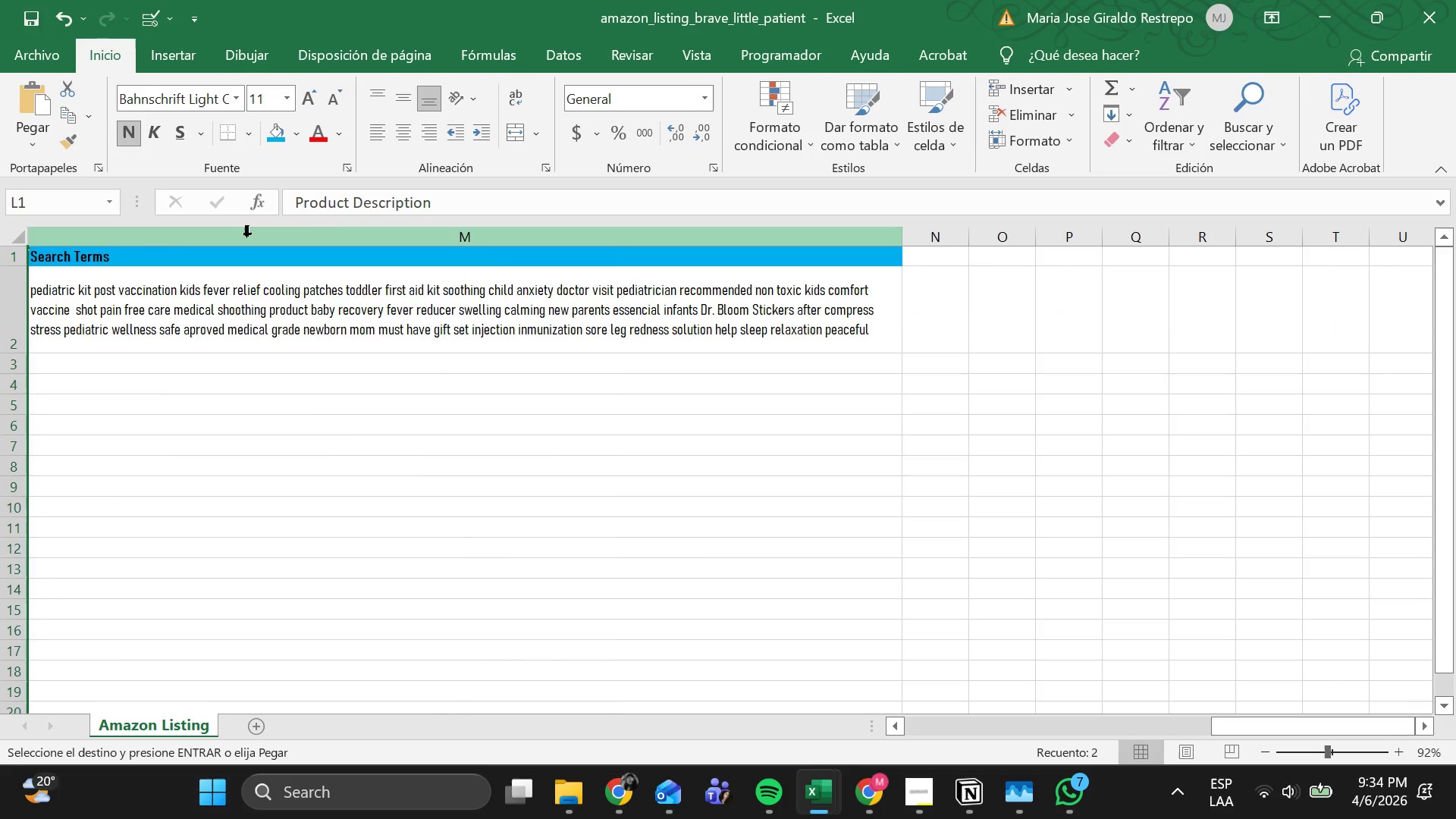 
left_click([246, 237])
 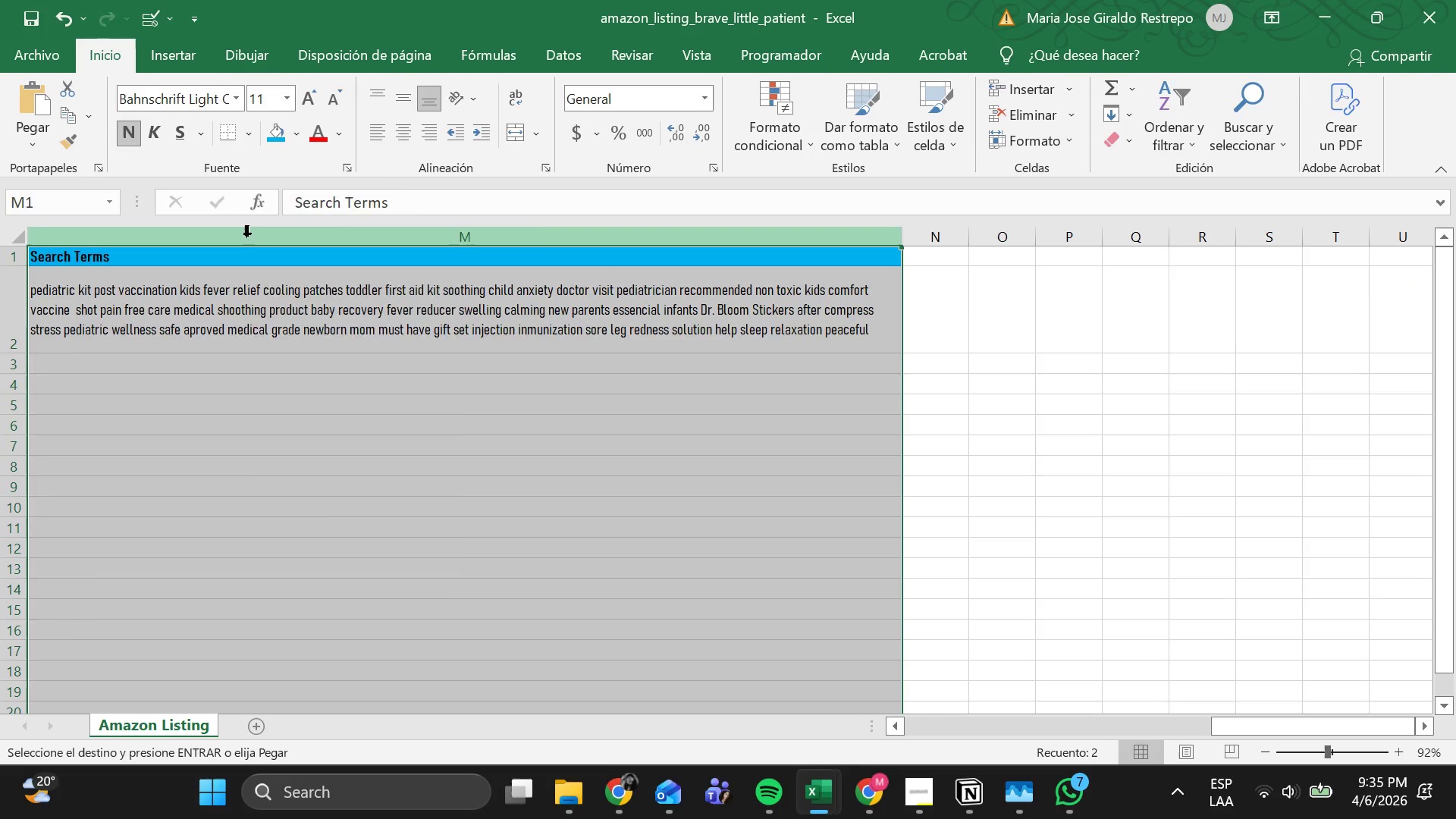 
right_click([246, 237])
 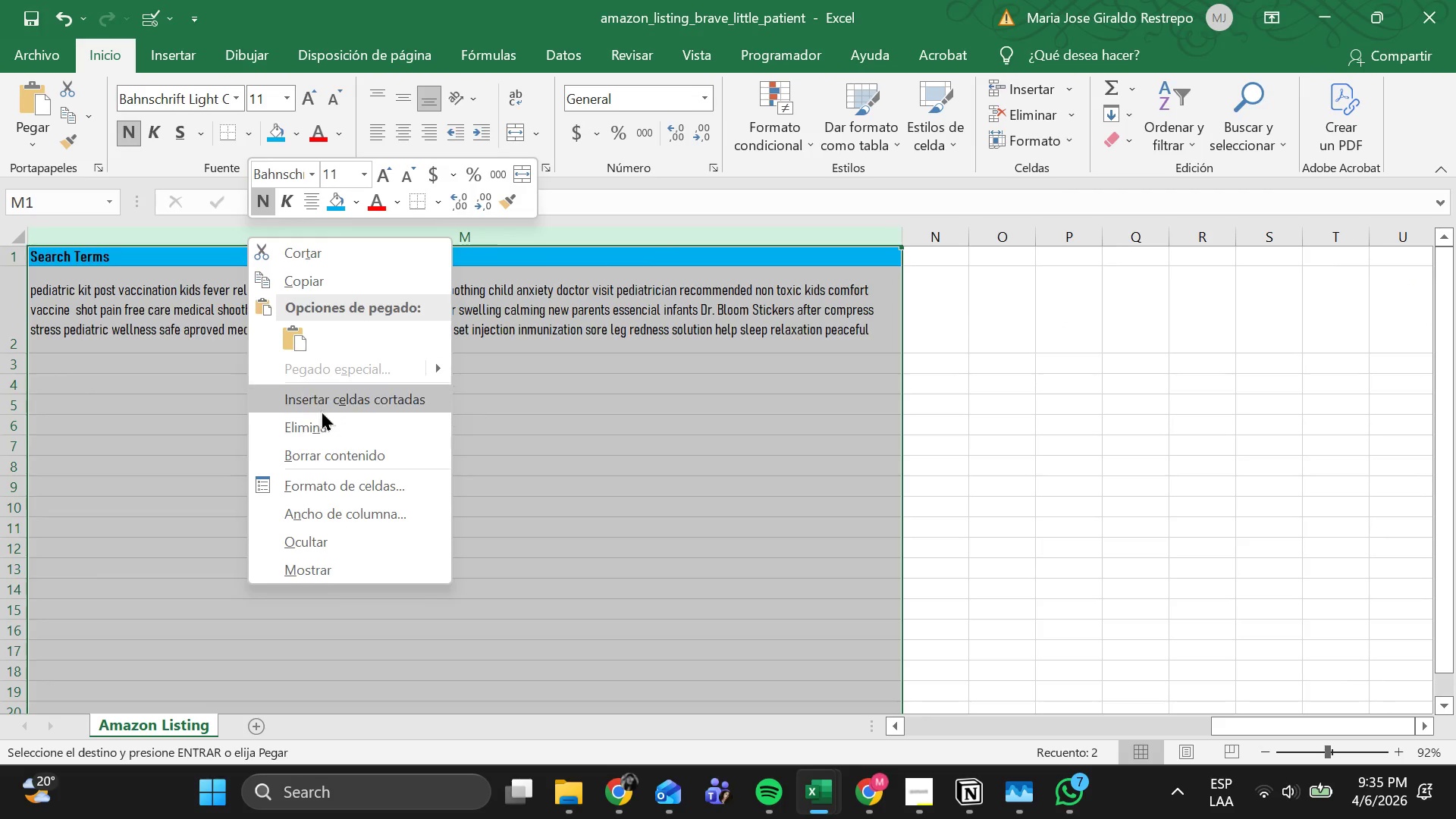 
left_click([321, 398])
 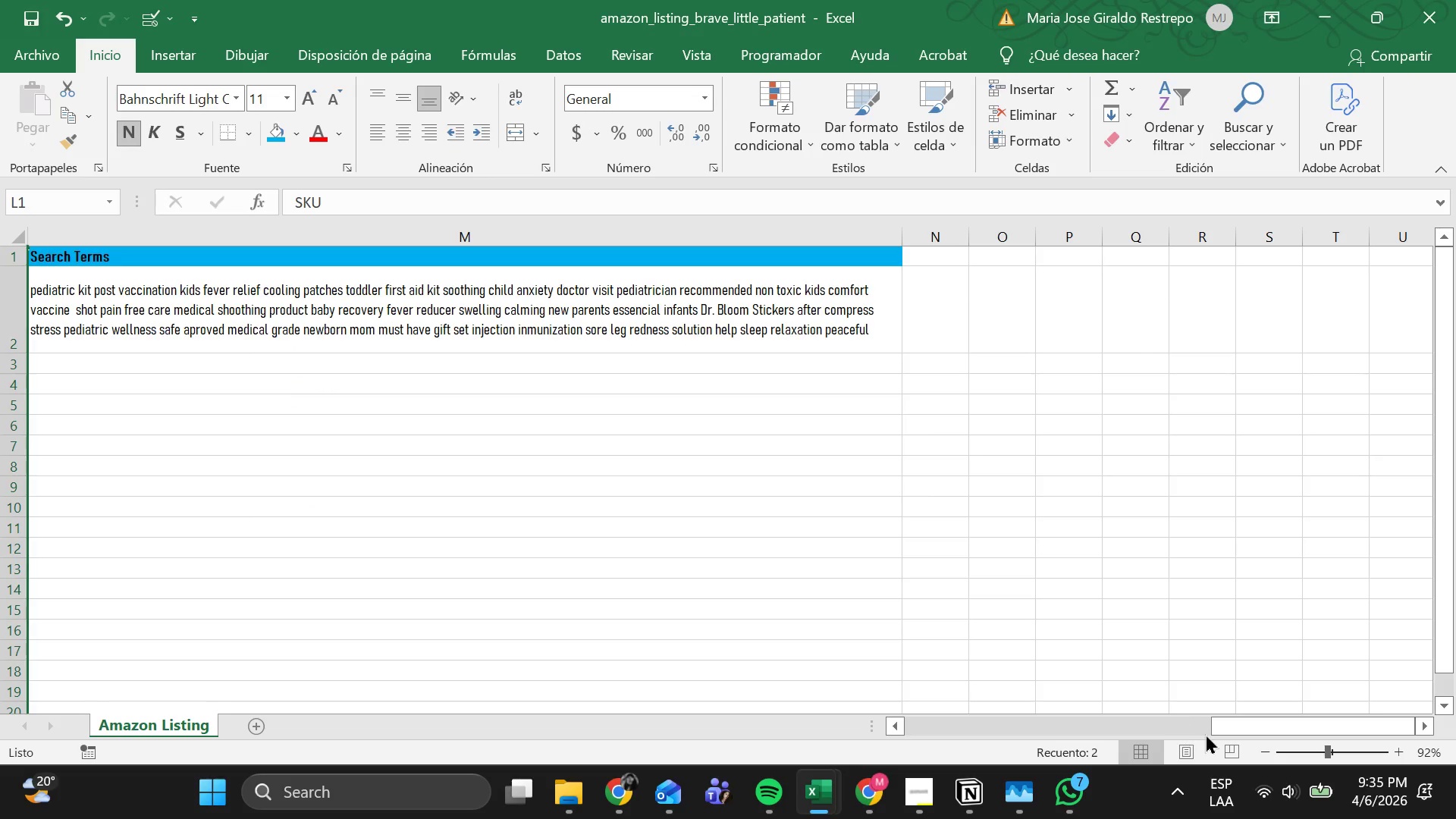 
left_click_drag(start_coordinate=[1223, 733], to_coordinate=[1098, 717])
 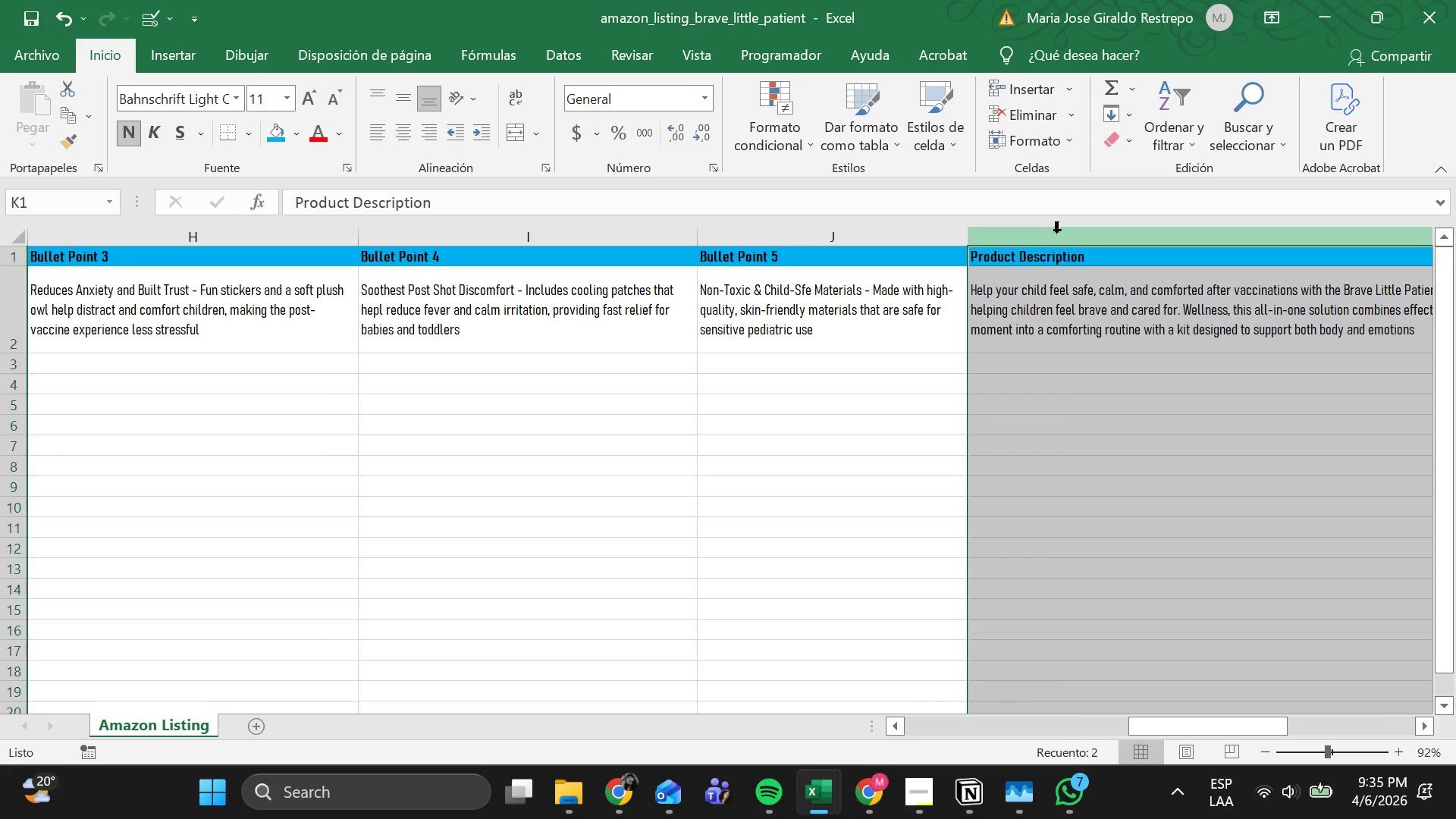 
key(Control+X)
 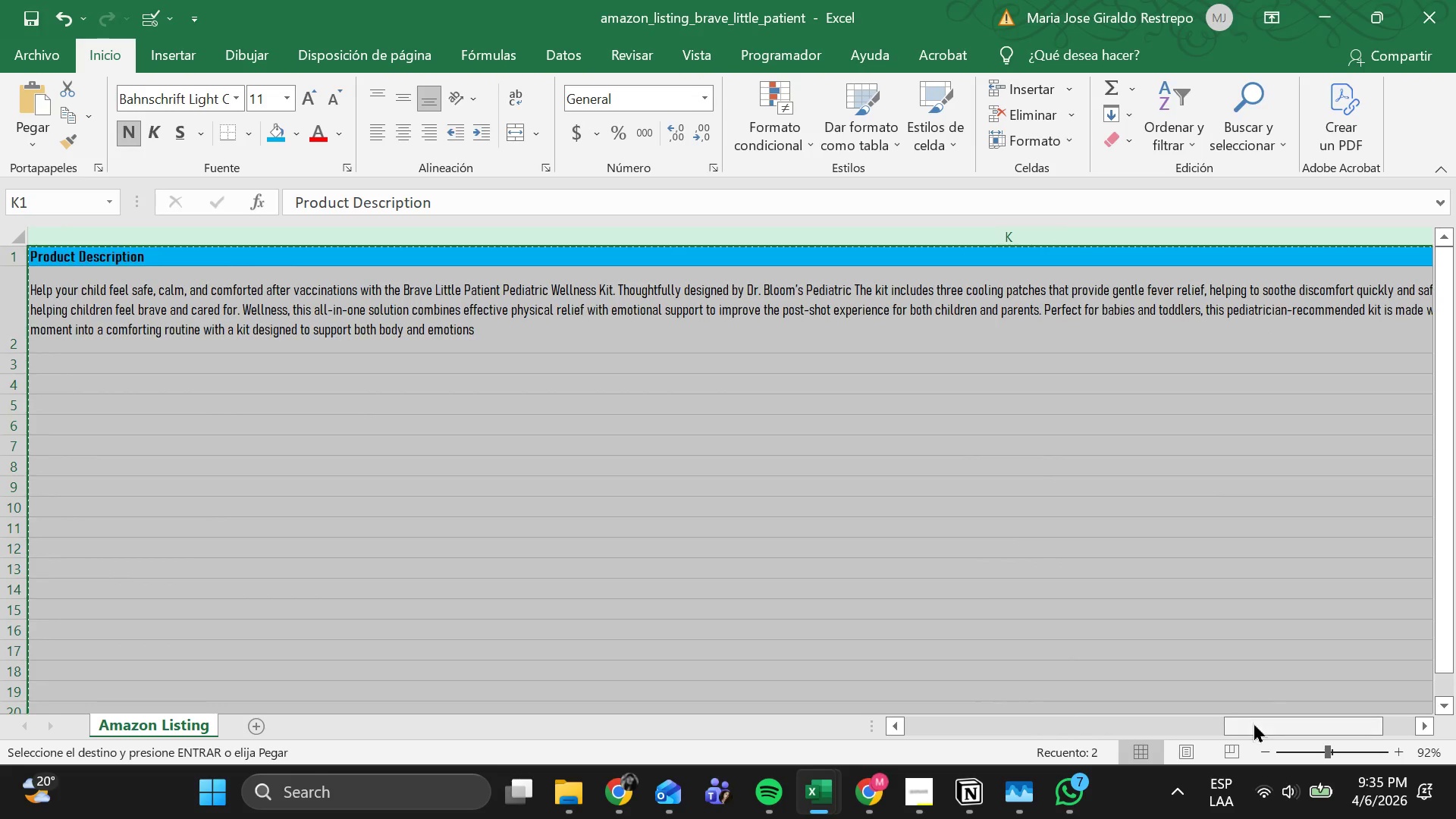 
left_click_drag(start_coordinate=[1255, 722], to_coordinate=[940, 744])
 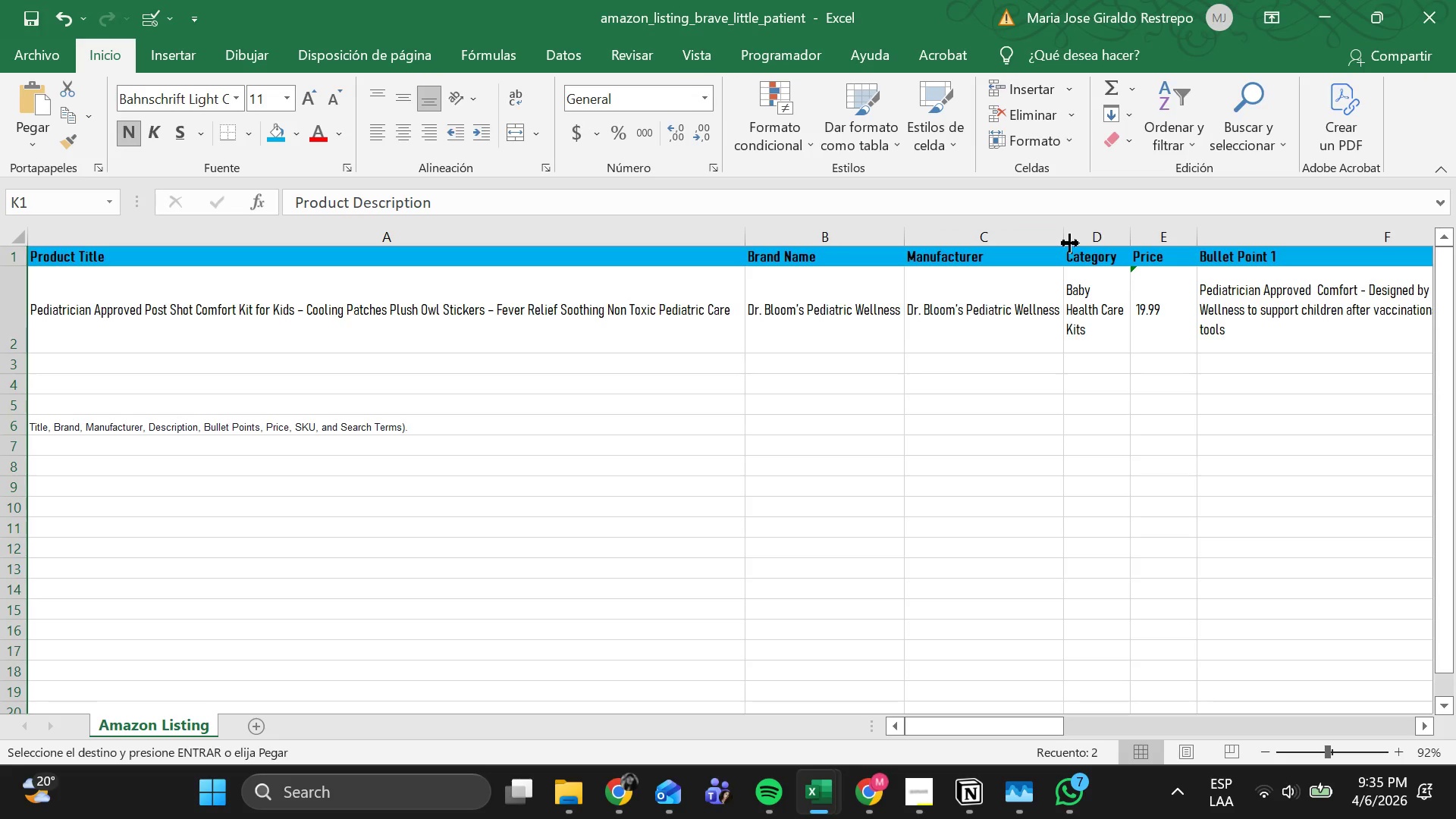 
right_click([1086, 228])
 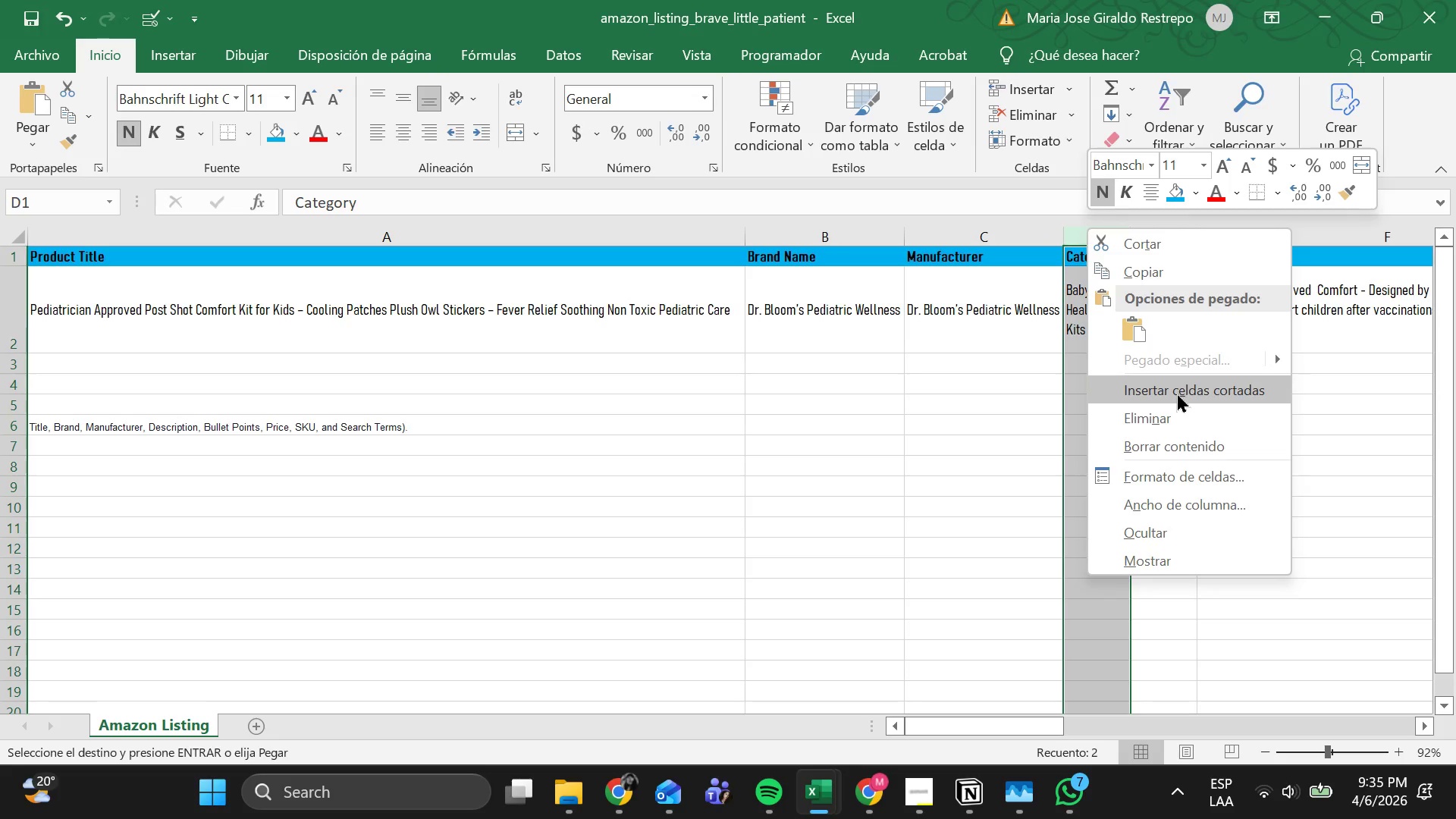 
left_click([1176, 392])
 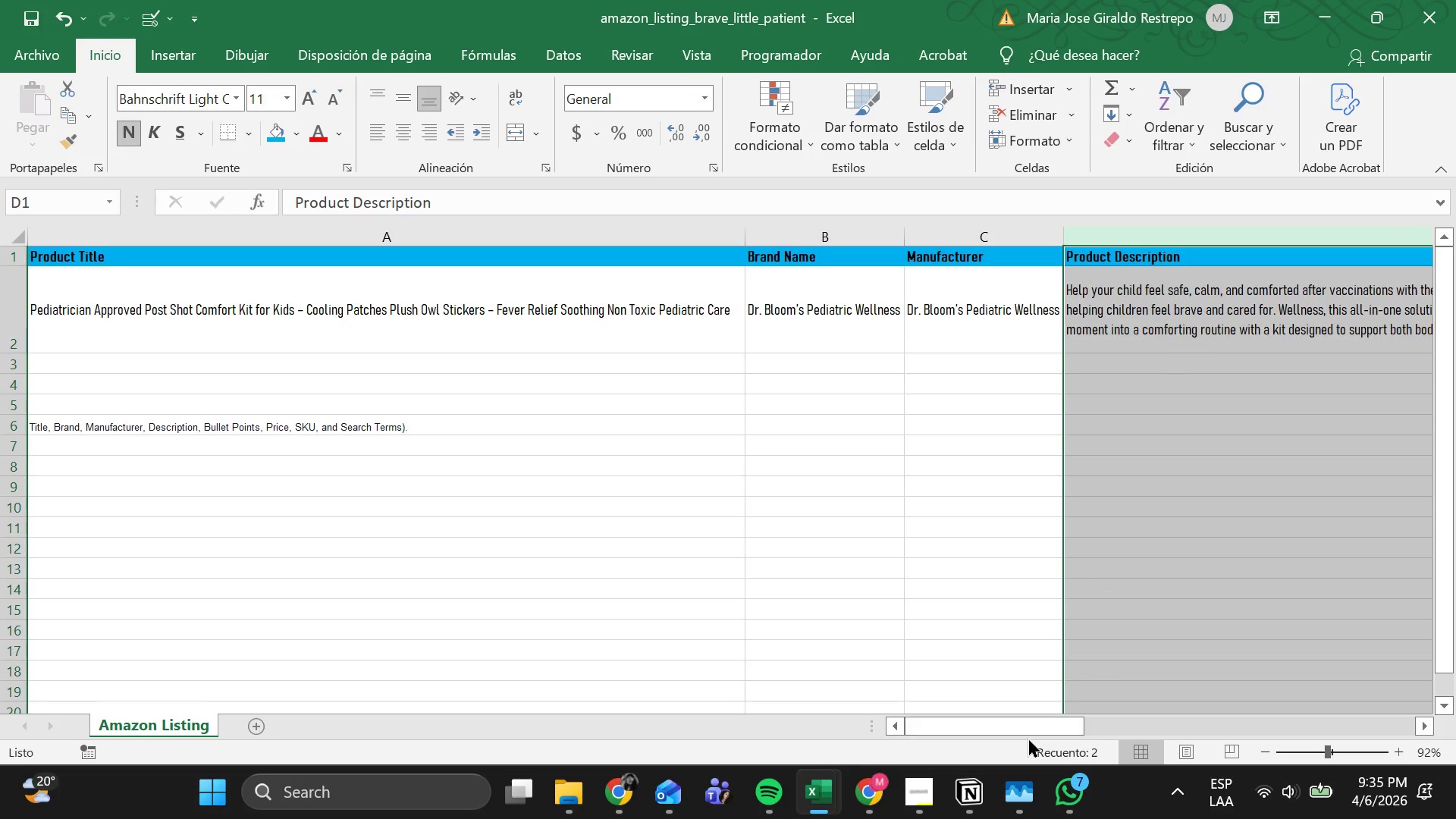 
left_click_drag(start_coordinate=[1000, 733], to_coordinate=[1123, 718])
 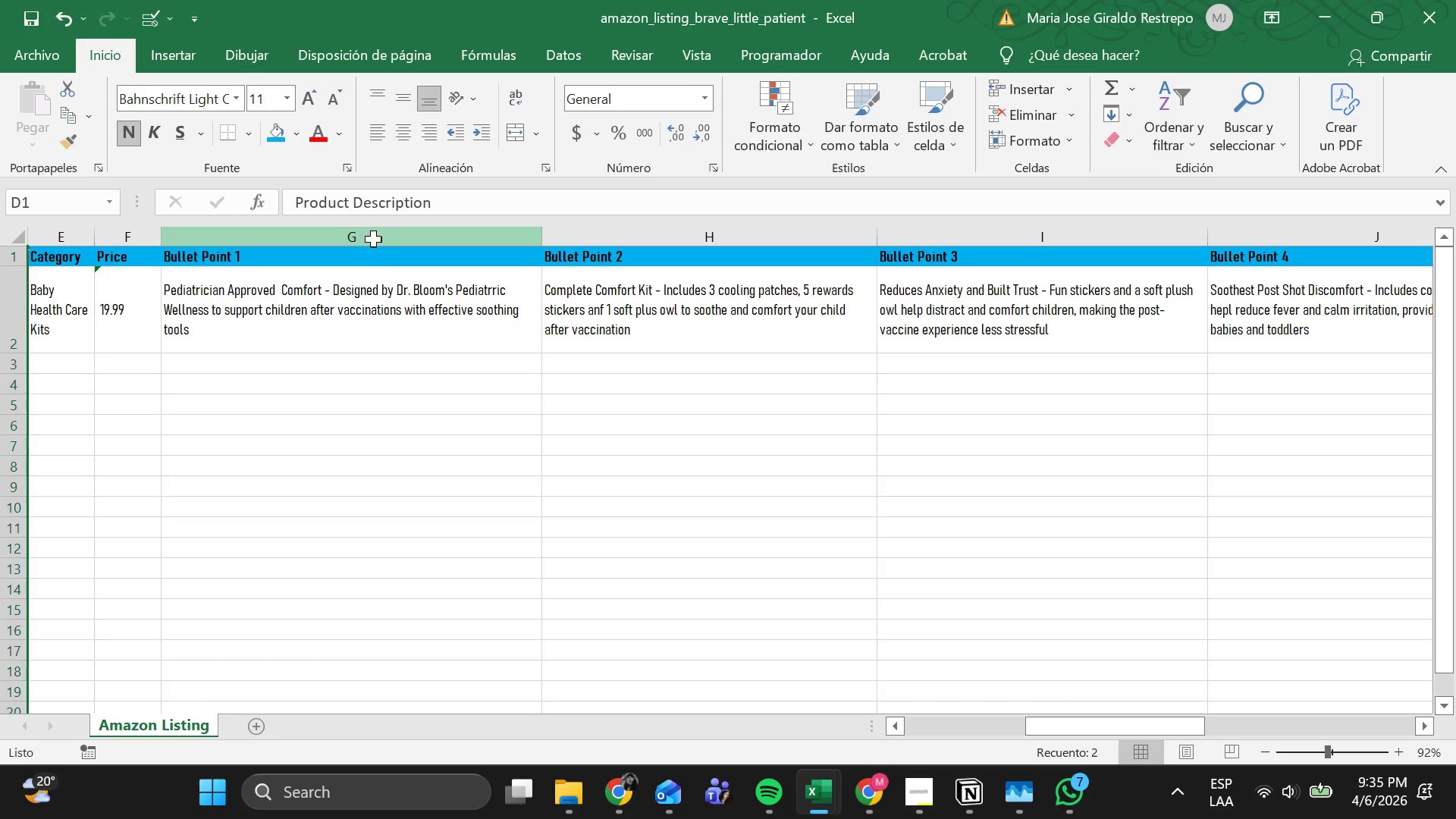 
left_click_drag(start_coordinate=[373, 239], to_coordinate=[1087, 253])
 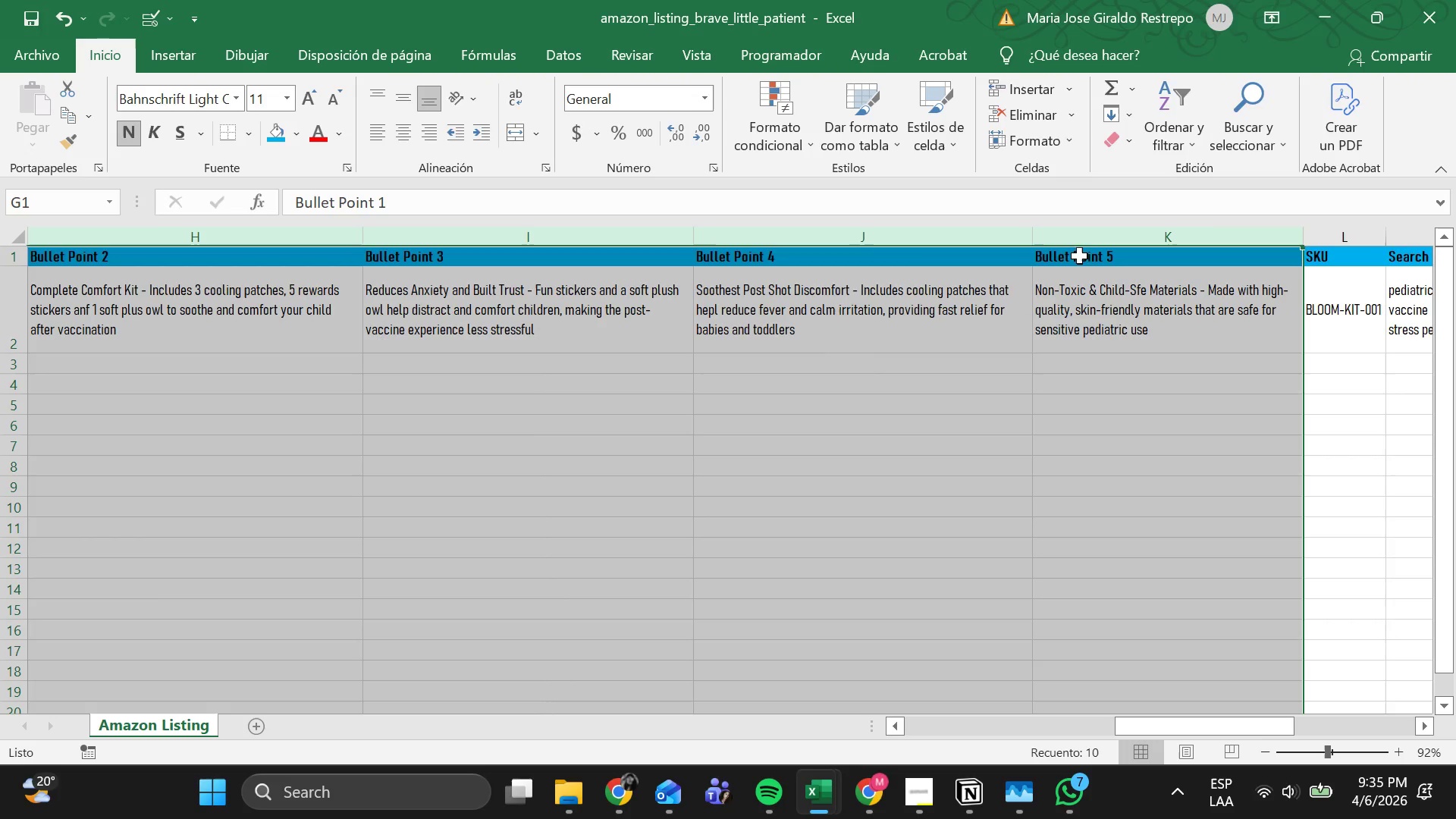 
key(Control+X)
 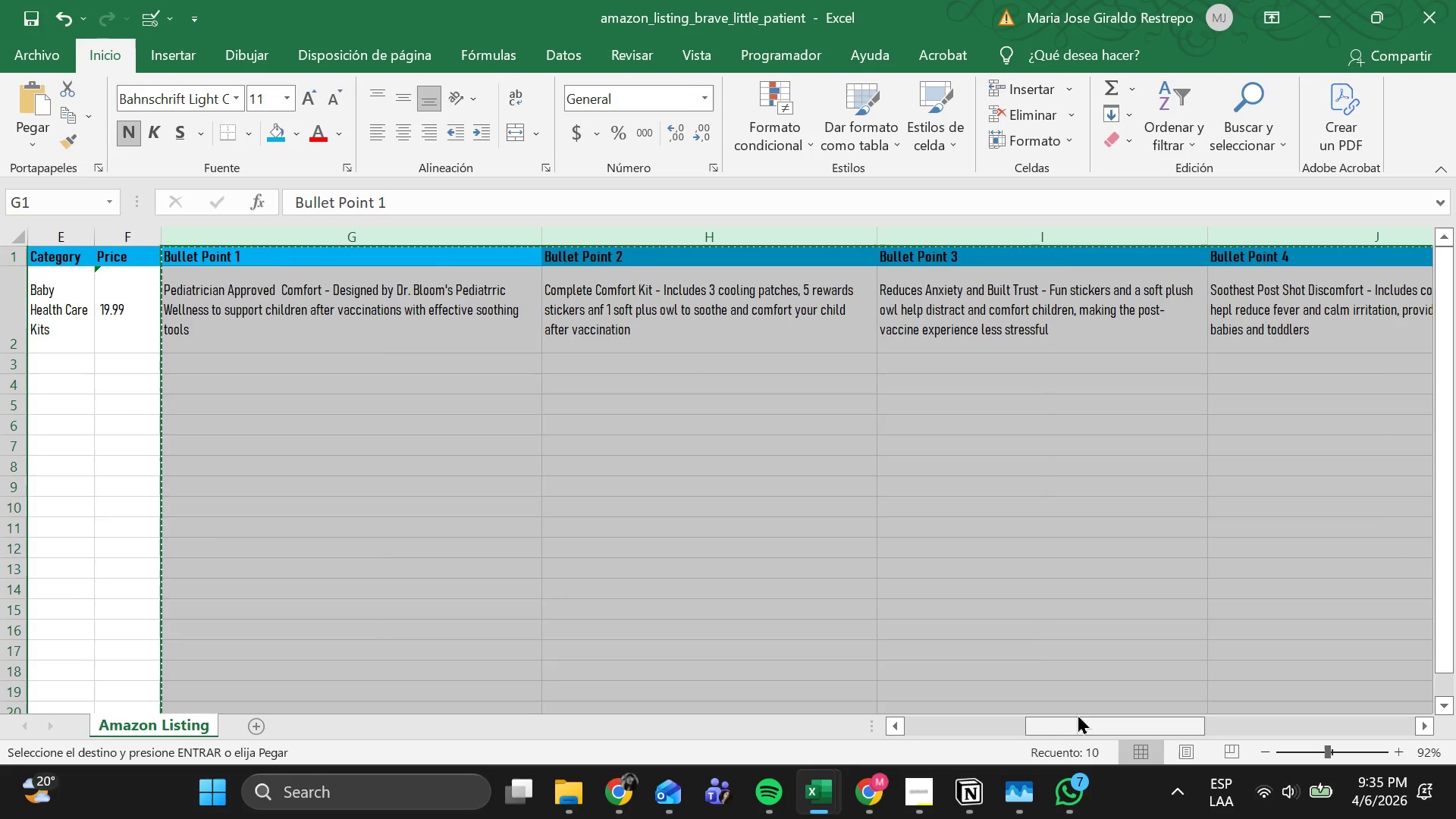 
left_click_drag(start_coordinate=[1077, 714], to_coordinate=[988, 723])
 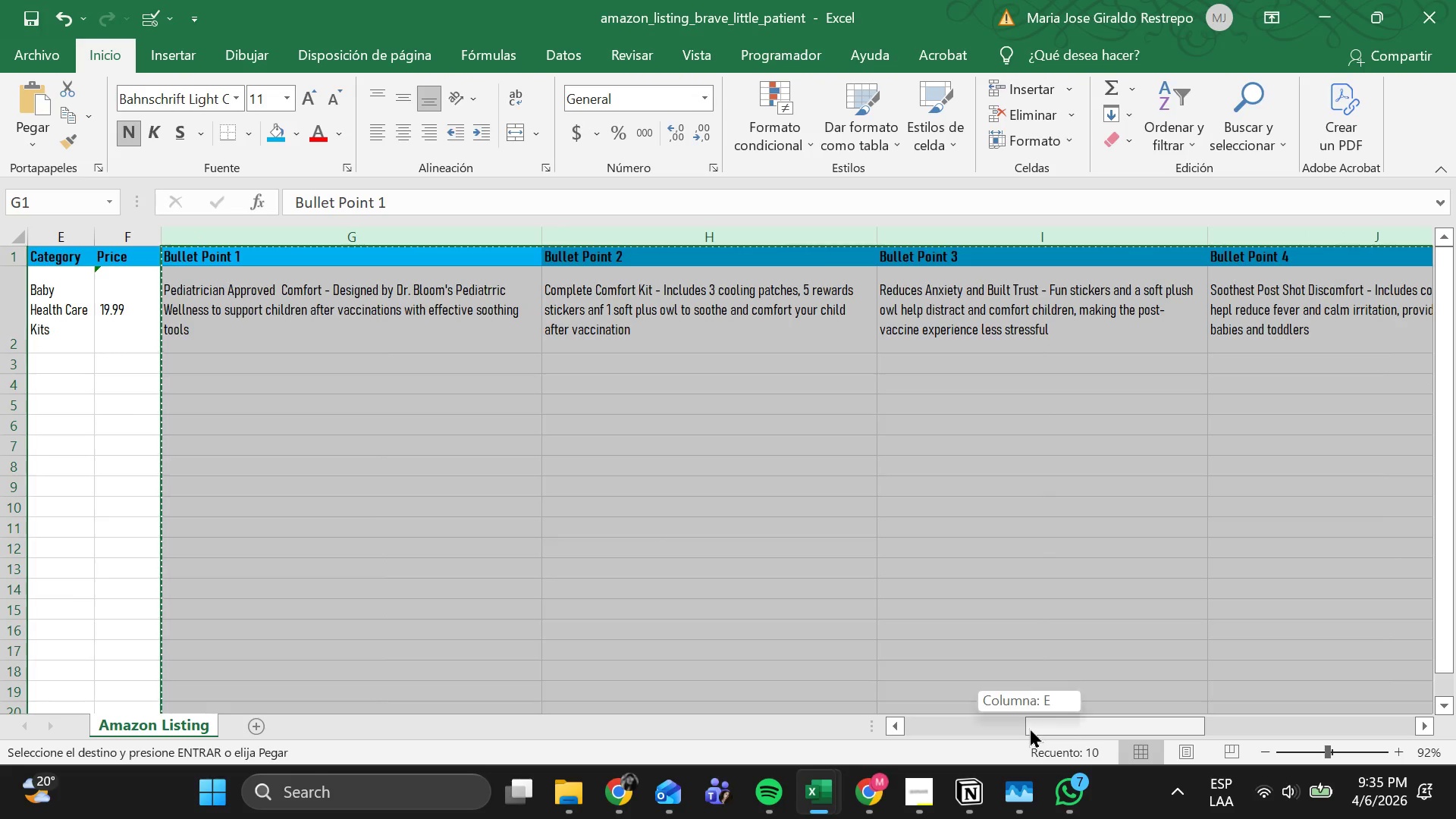 
left_click_drag(start_coordinate=[1029, 727], to_coordinate=[1025, 722])
 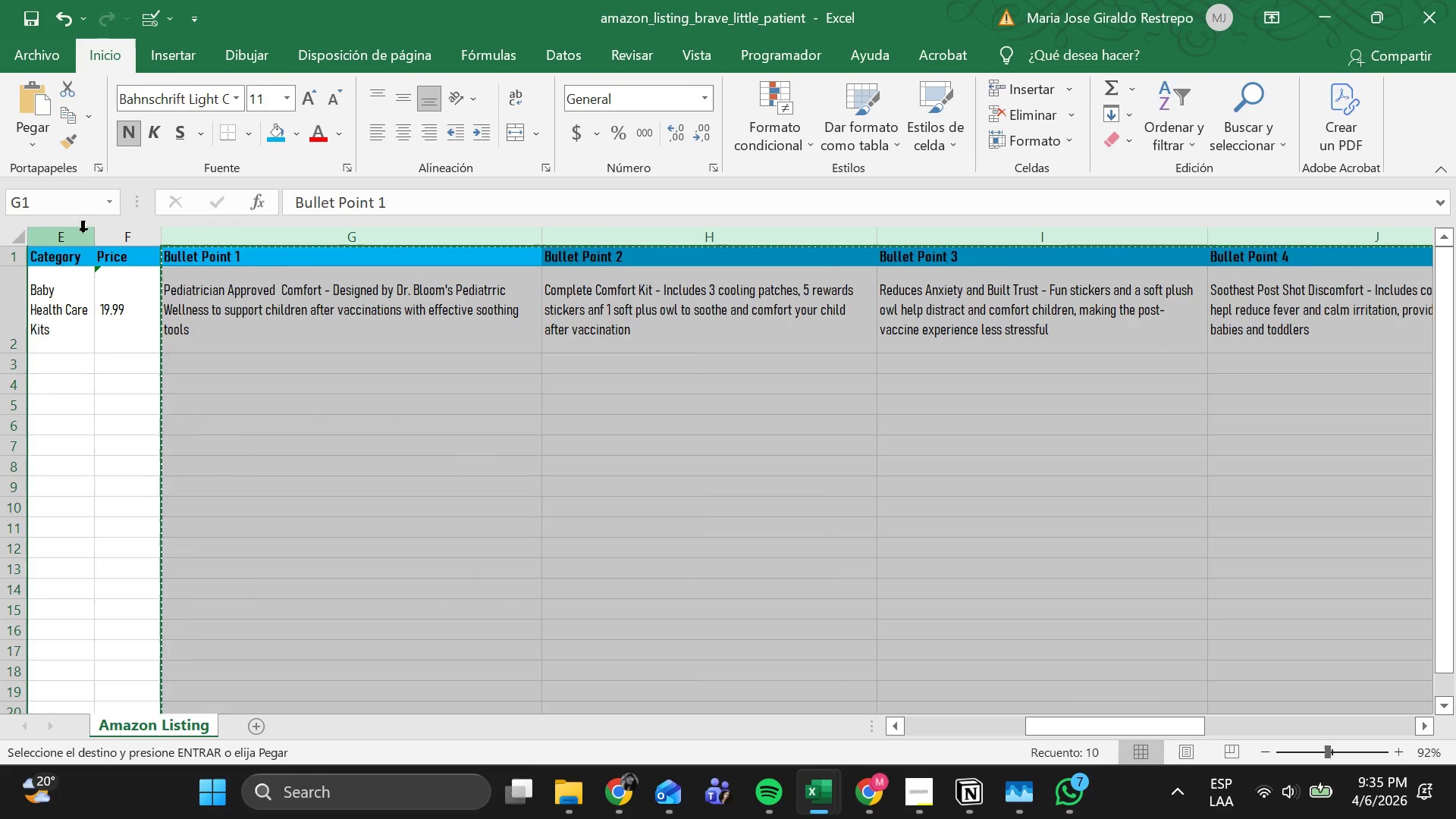 
right_click([69, 249])
 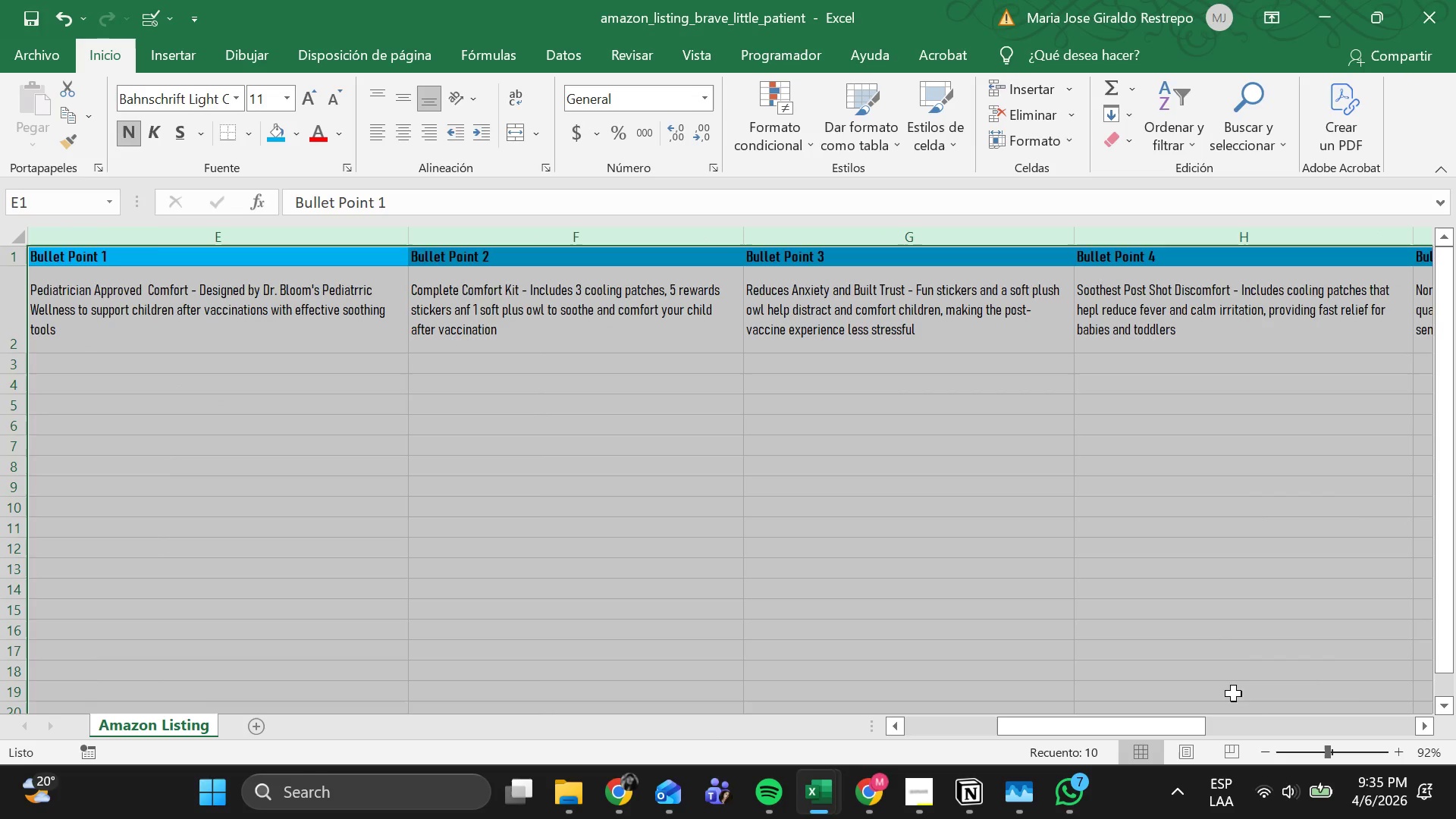 
left_click_drag(start_coordinate=[1126, 718], to_coordinate=[1156, 739])
 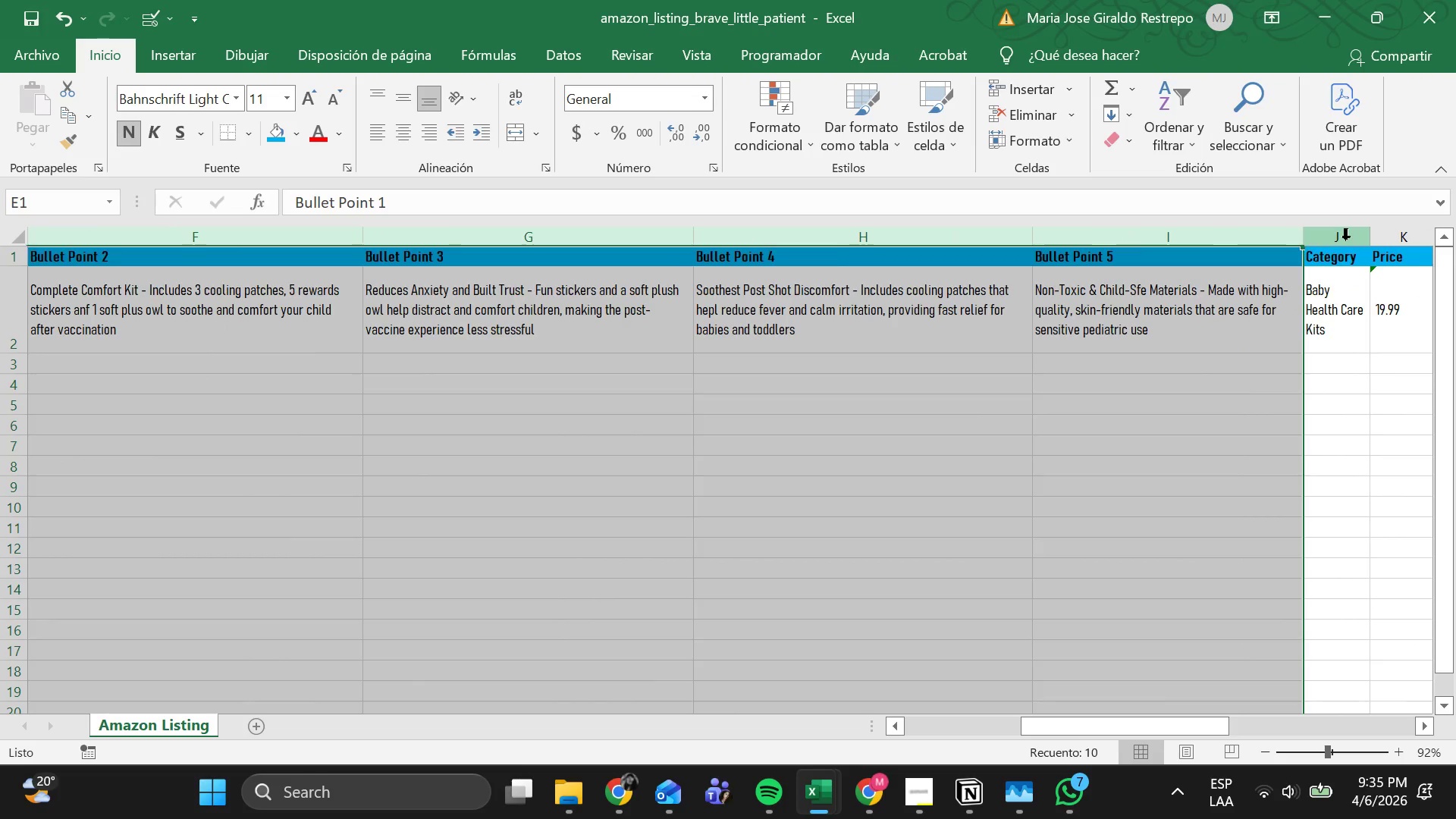 
right_click([1345, 240])
 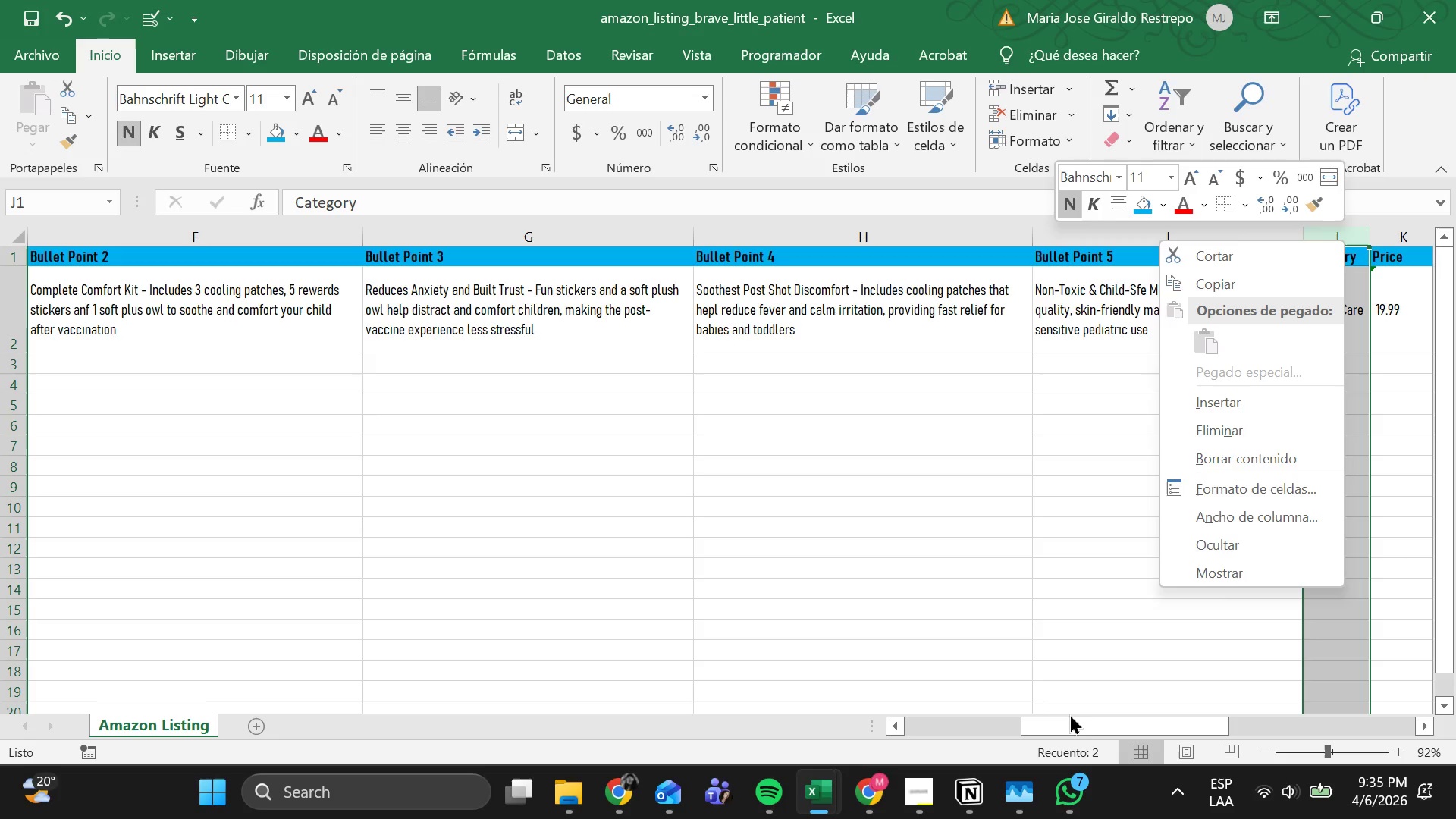 
left_click([921, 811])